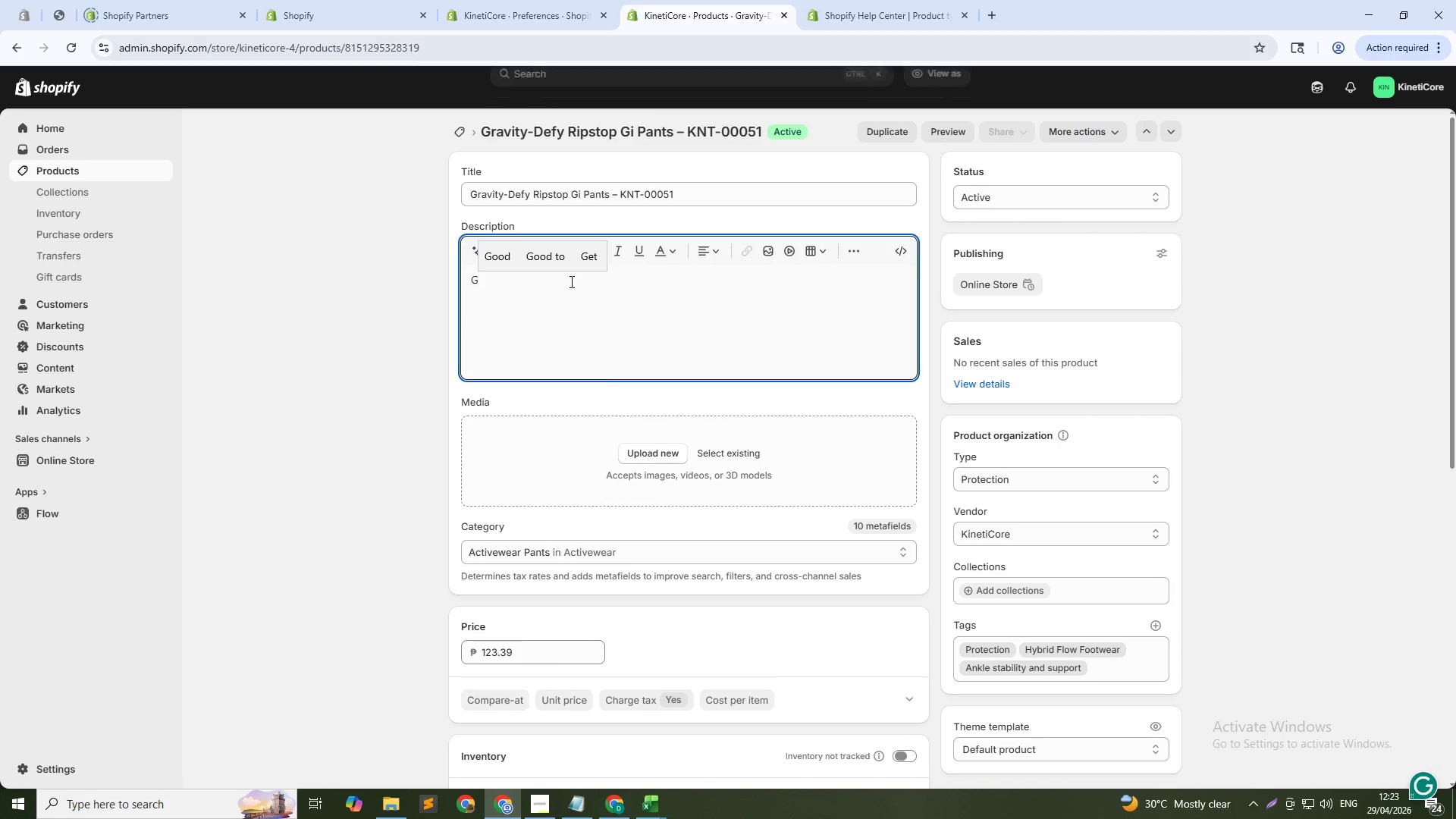 
type(Gravity-Defy Ripstop Gi Pants have reinforced ankle cuffs that provide extra support during twi)
 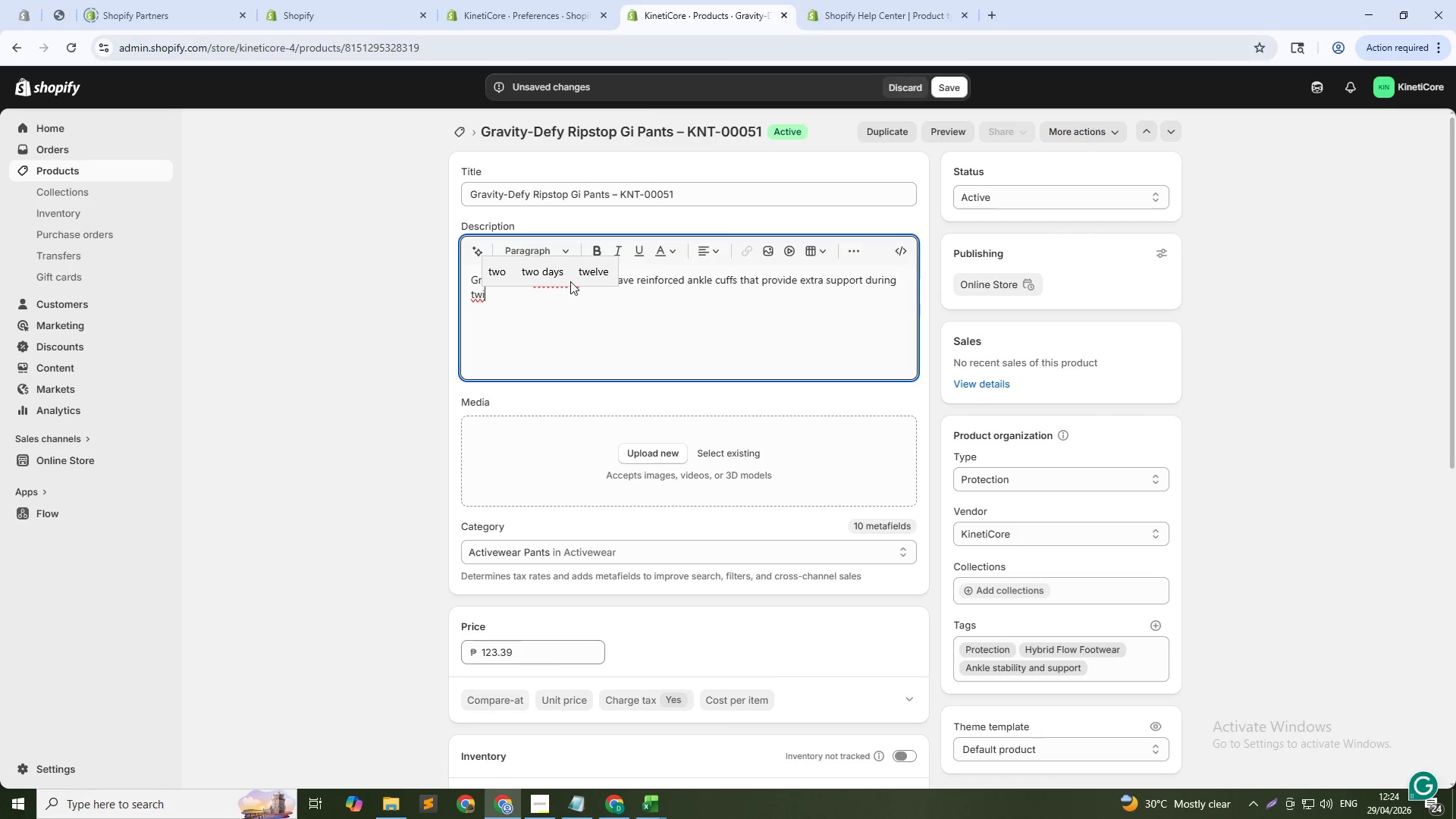 
type(st landings and directional changes. The ripstop fabric stands up to floorwork while the four-way stretch keeps you mobile. Built for athletes who need ankle stability whithout)
key(Backspace)
key(Backspace)
key(Backspace)
key(Backspace)
key(Backspace)
key(Backspace)
key(Backspace)
type(ithout extra gear.)
 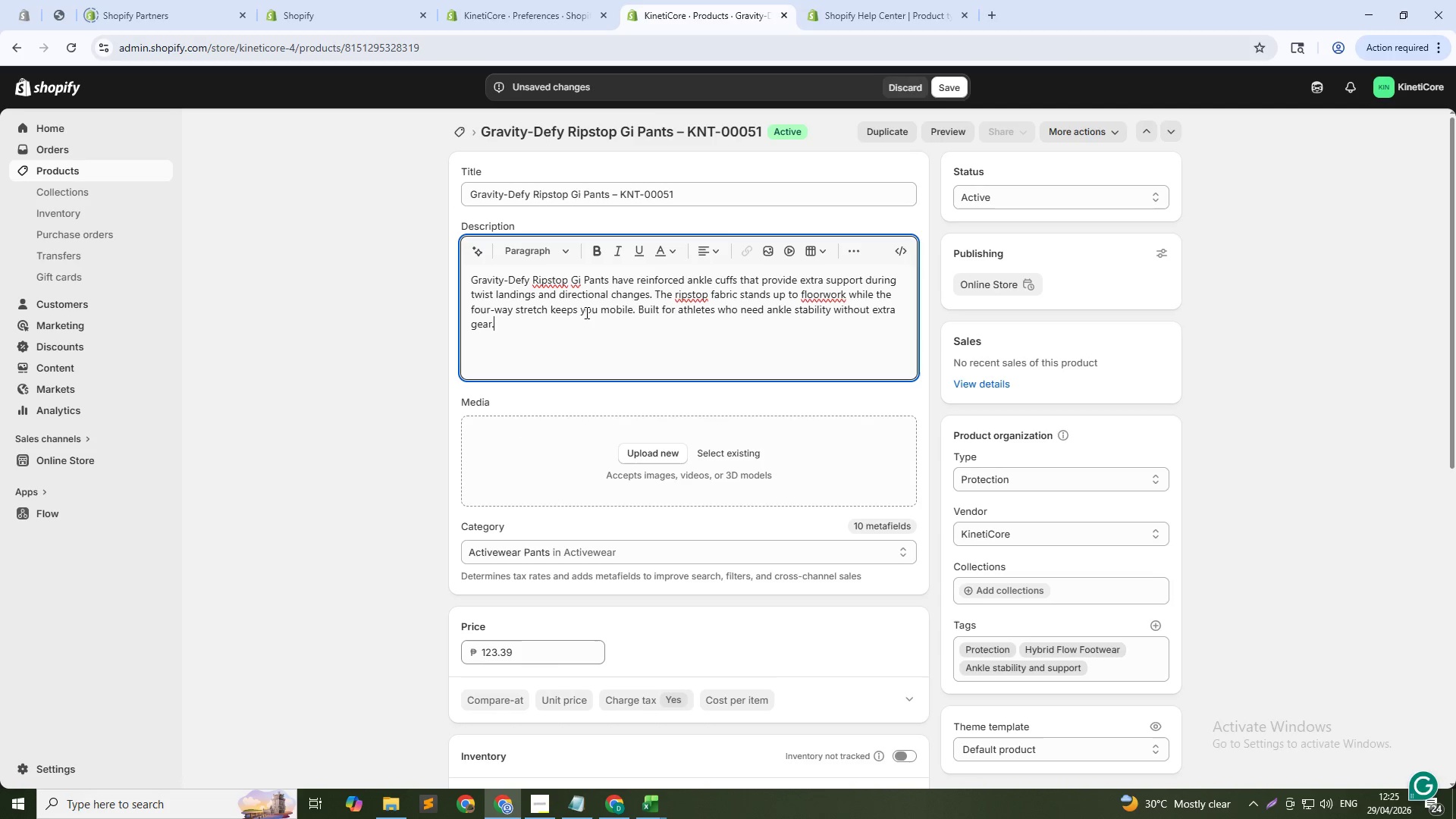 
wait(5.99)
 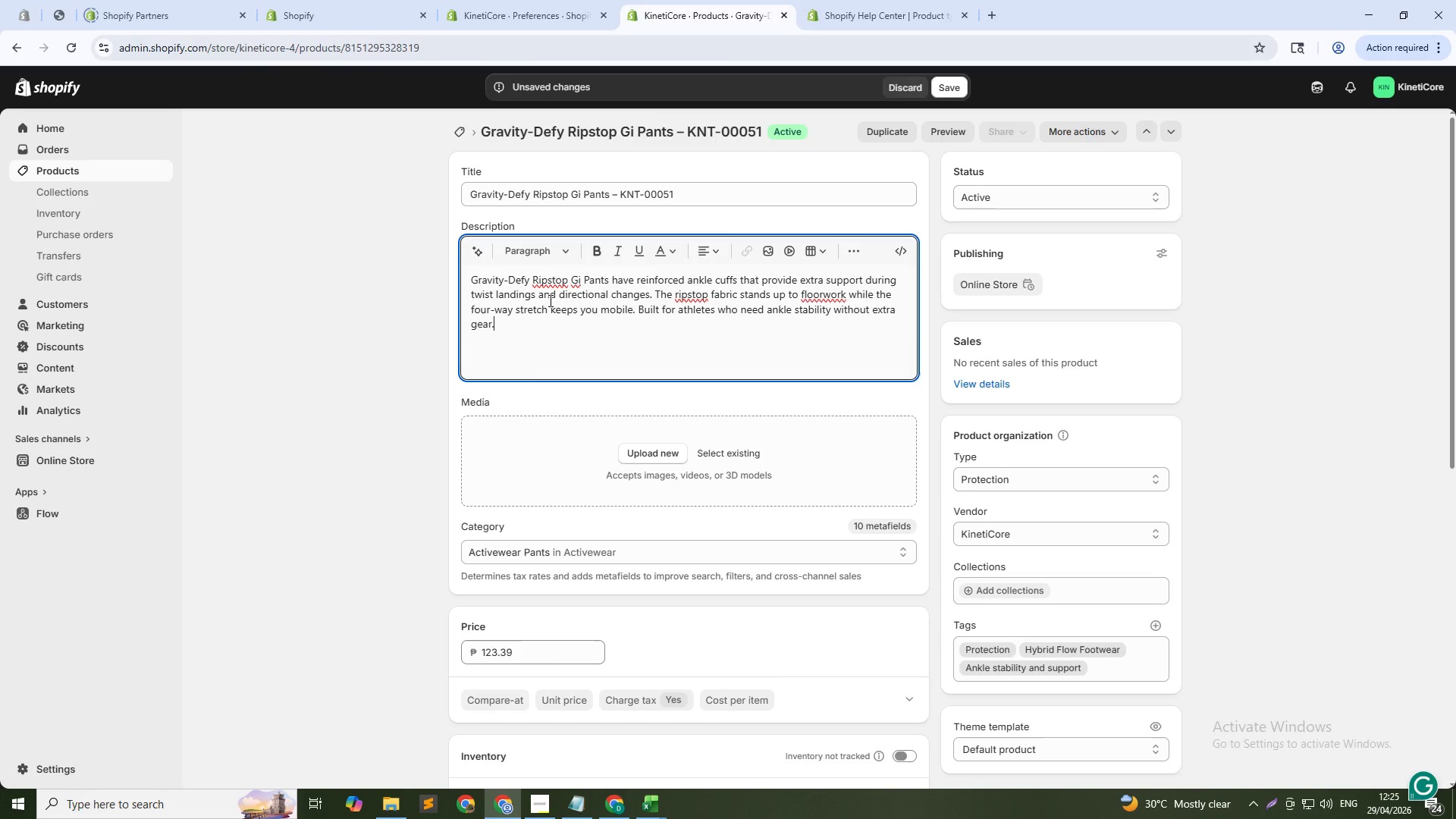 
scroll: coordinate [791, 365], scroll_direction: down, amount: 23.0
 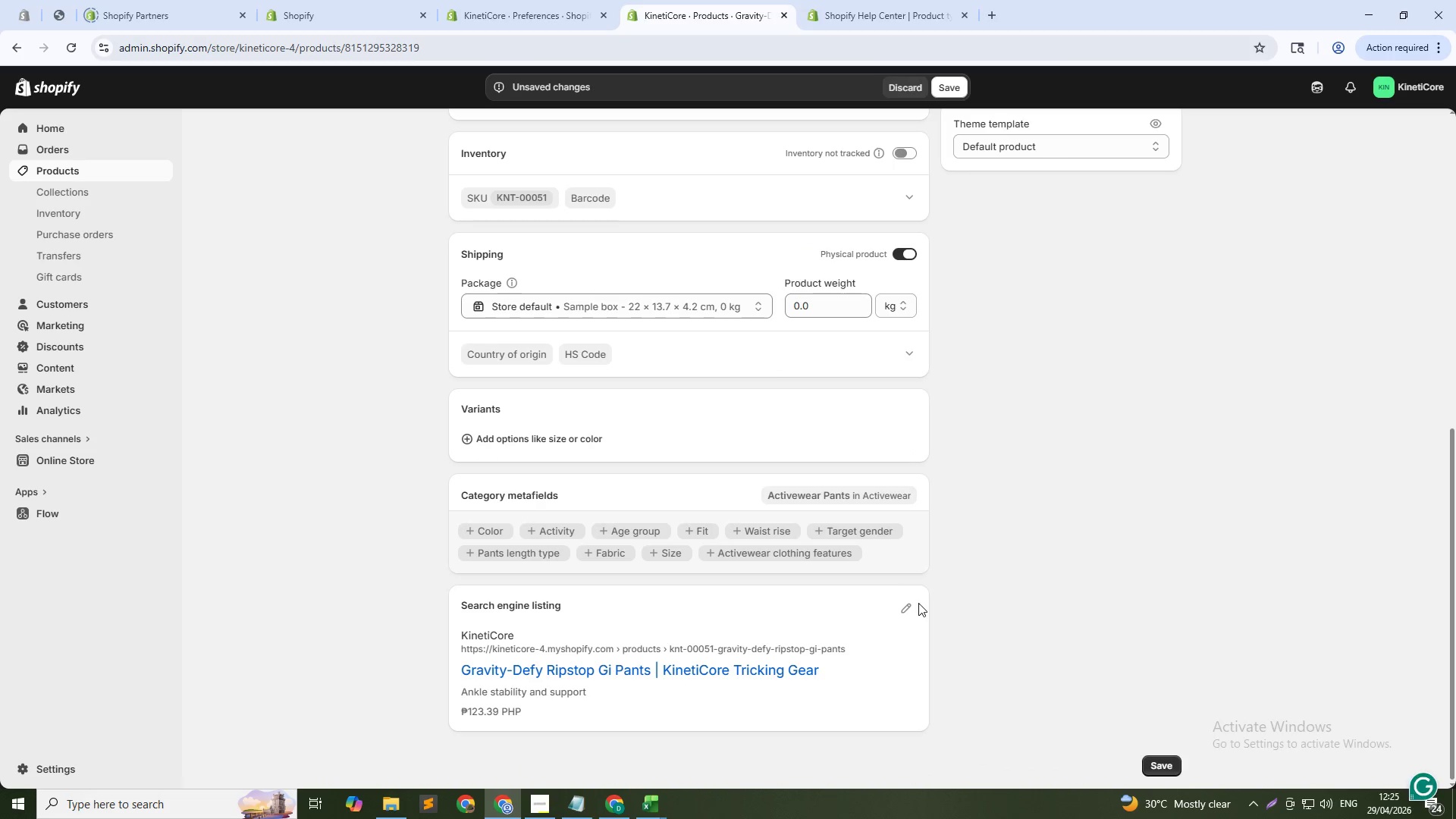 
left_click([917, 604])
 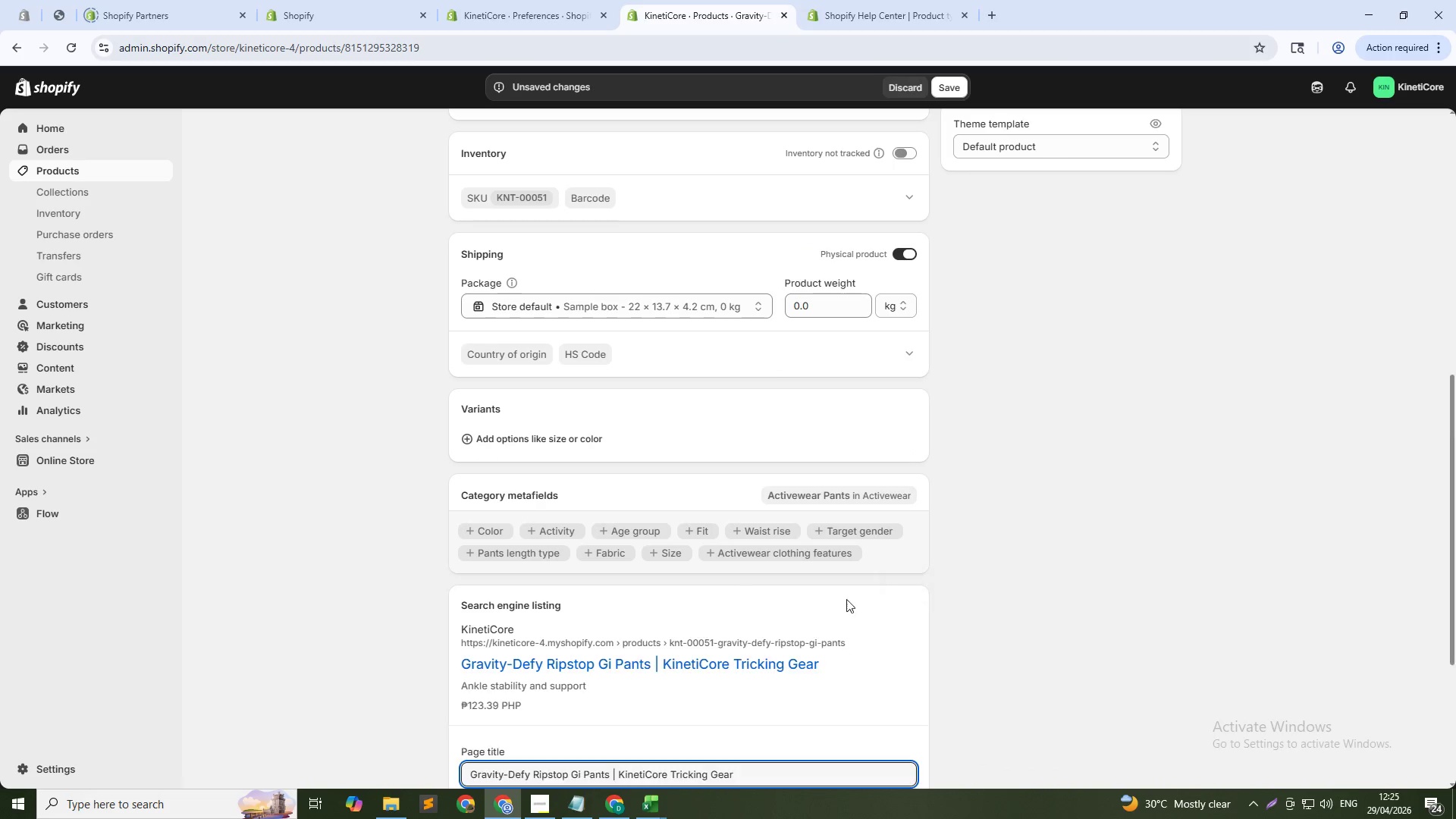 
scroll: coordinate [750, 569], scroll_direction: down, amount: 14.0
 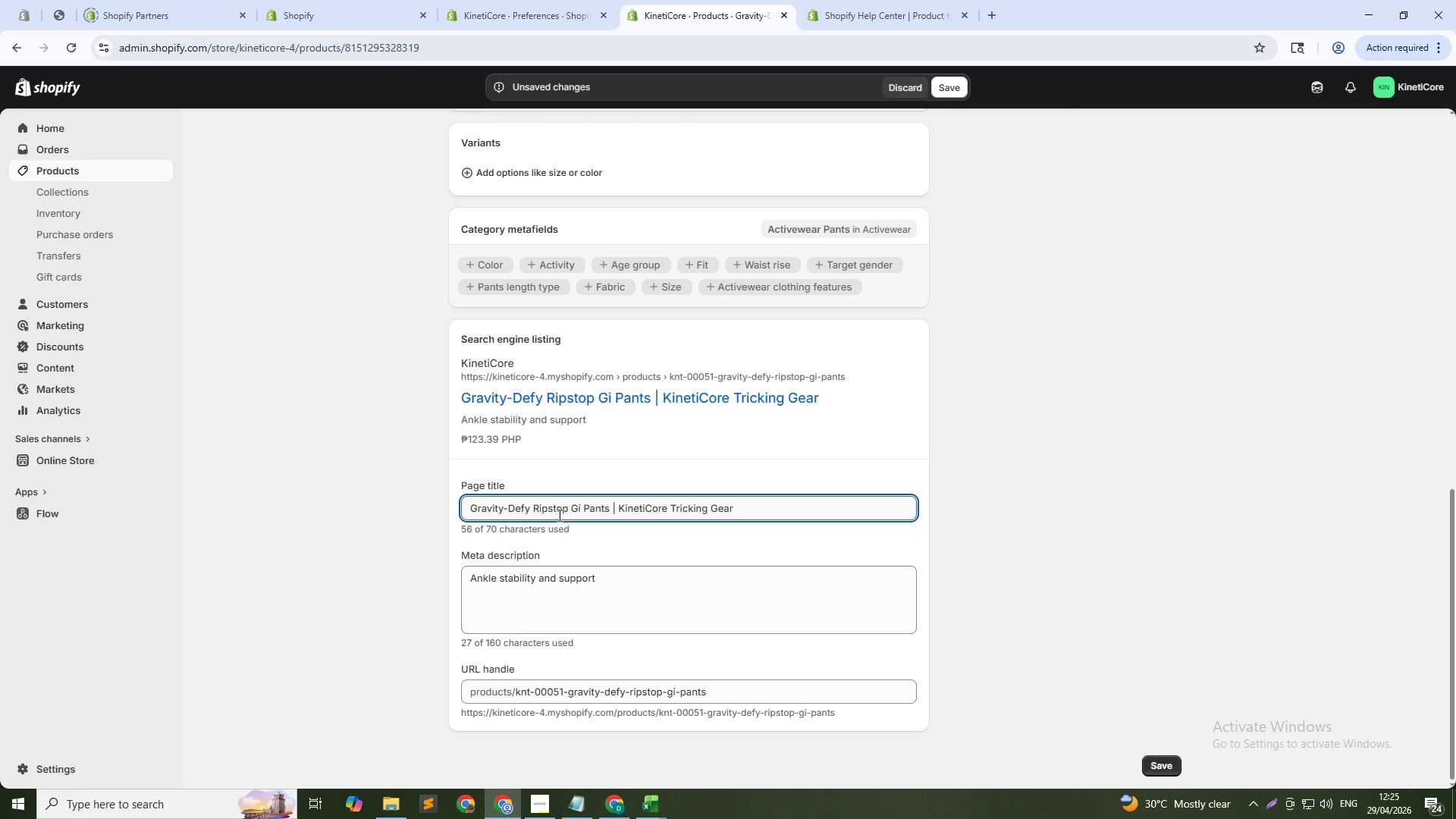 
left_click([558, 515])
 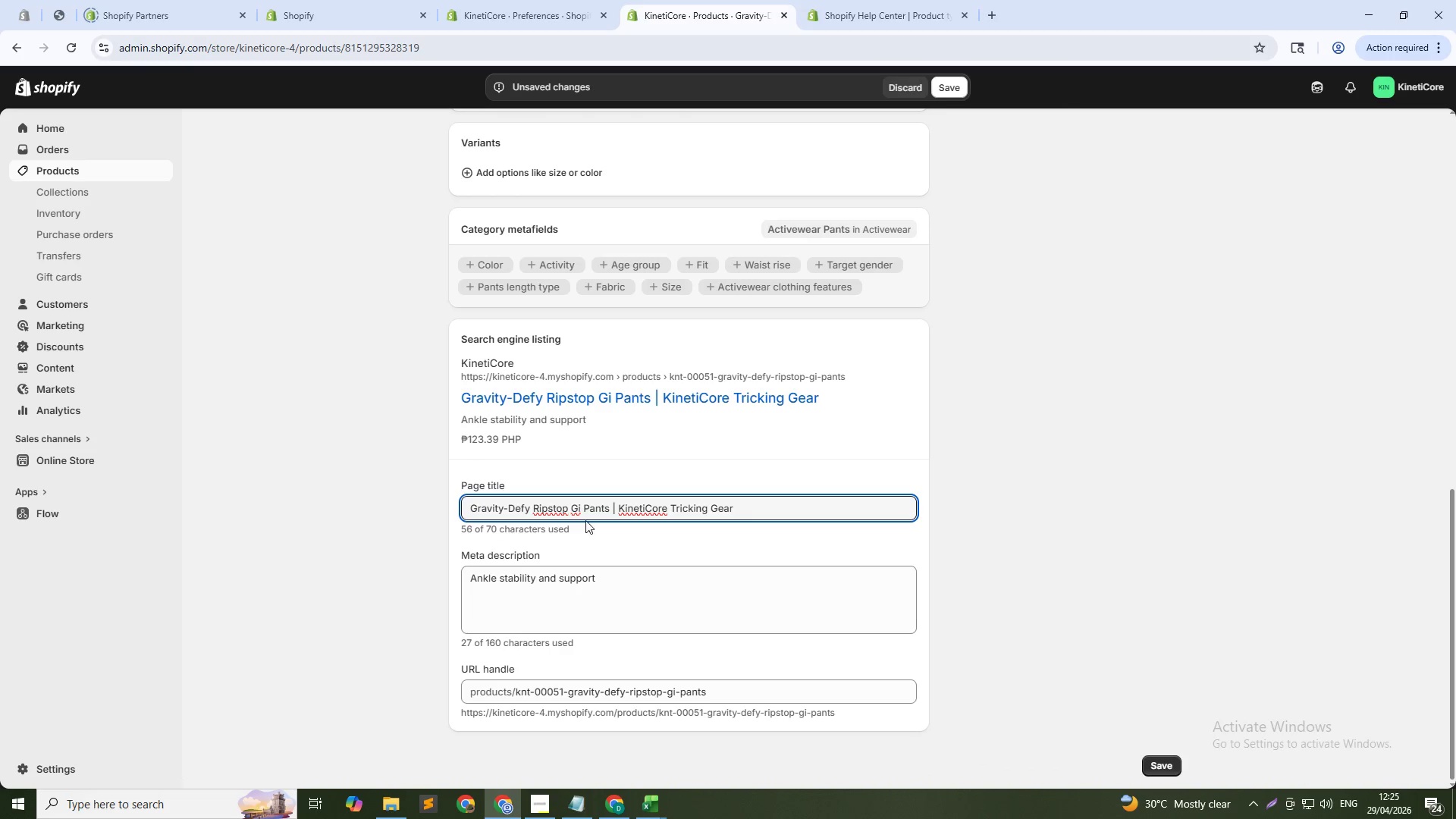 
left_click_drag(start_coordinate=[624, 511], to_coordinate=[858, 517])
 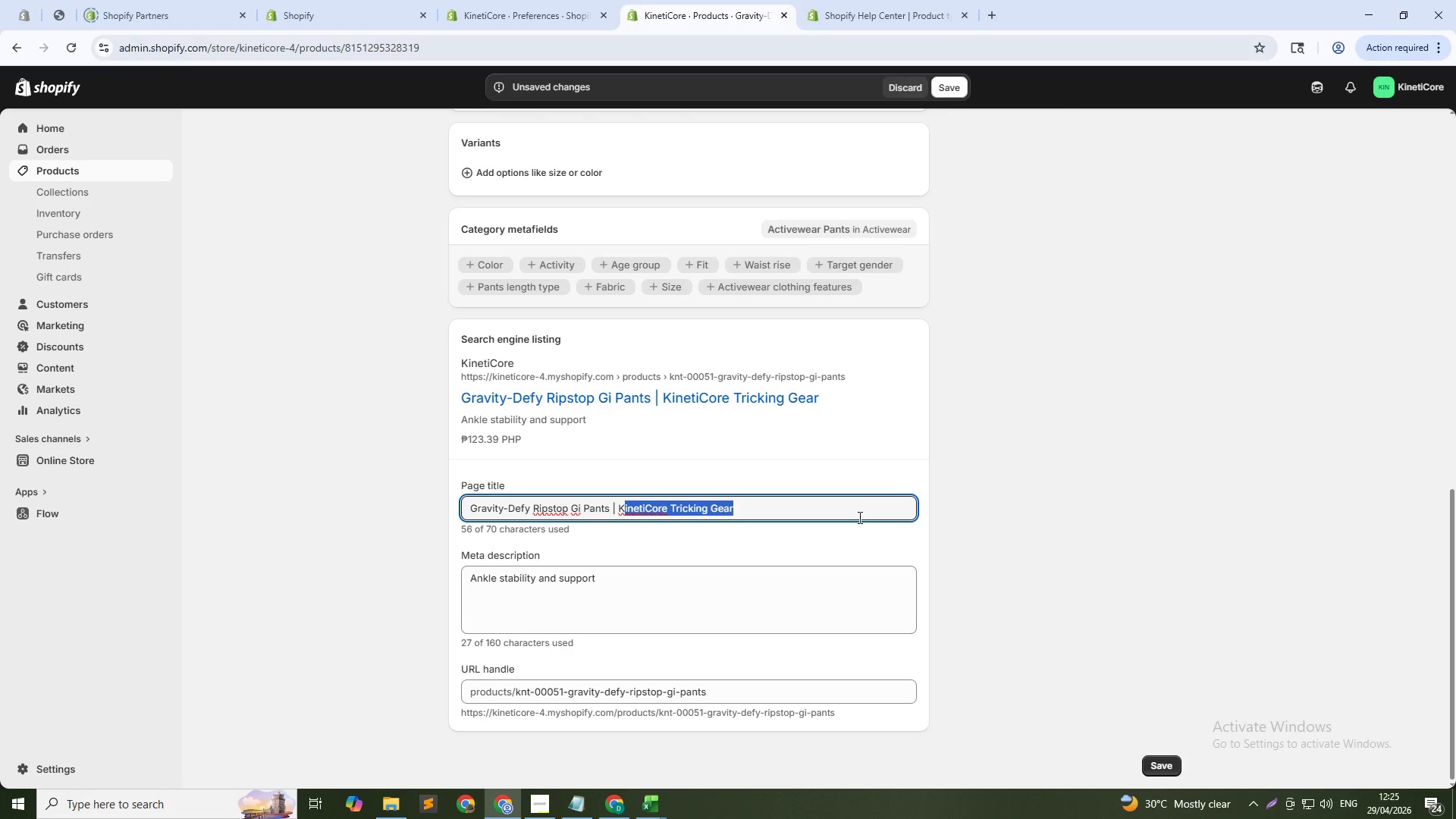 
hold_key(key=Backspace, duration=0.5)
 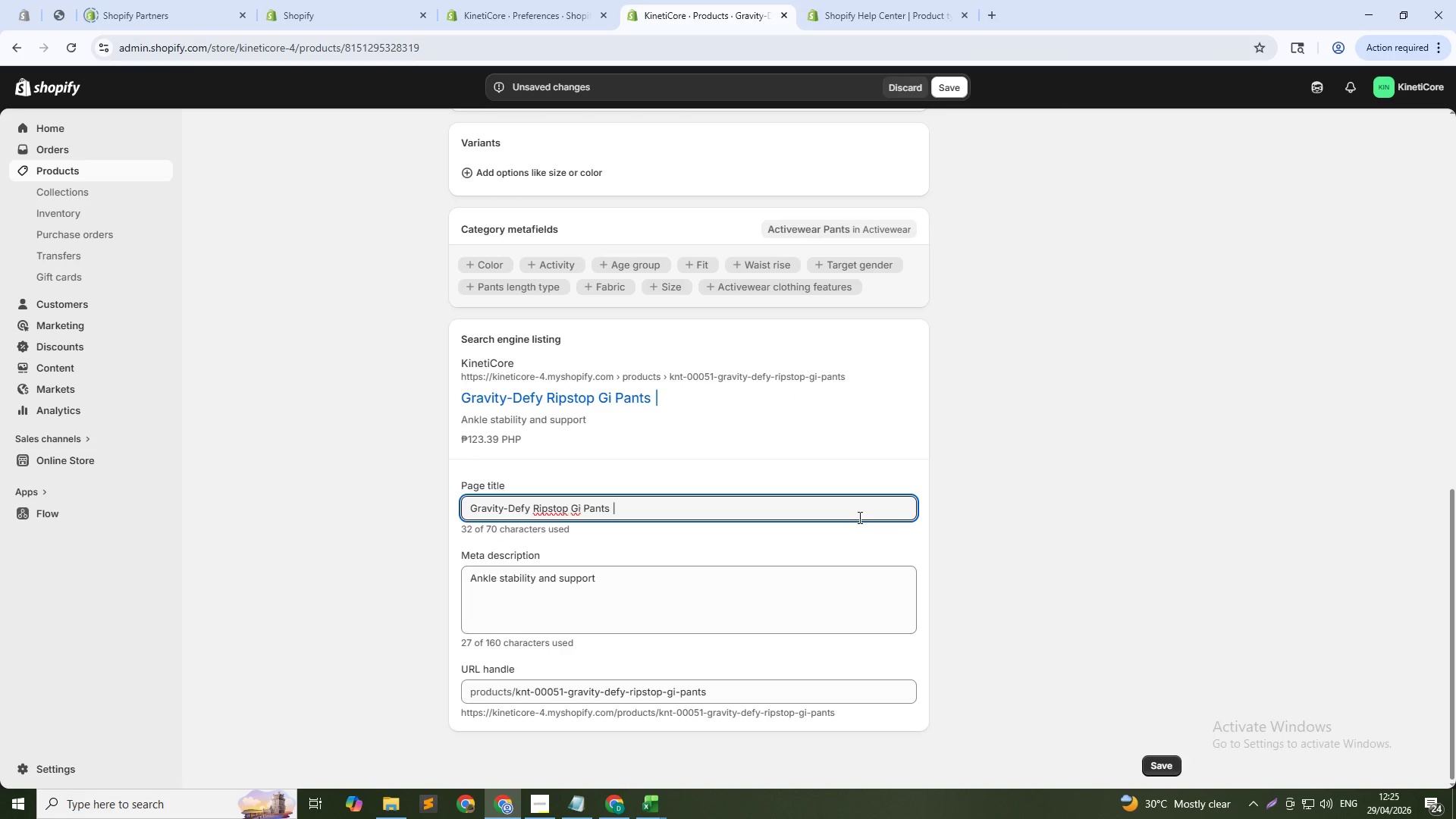 
key(Backspace)
 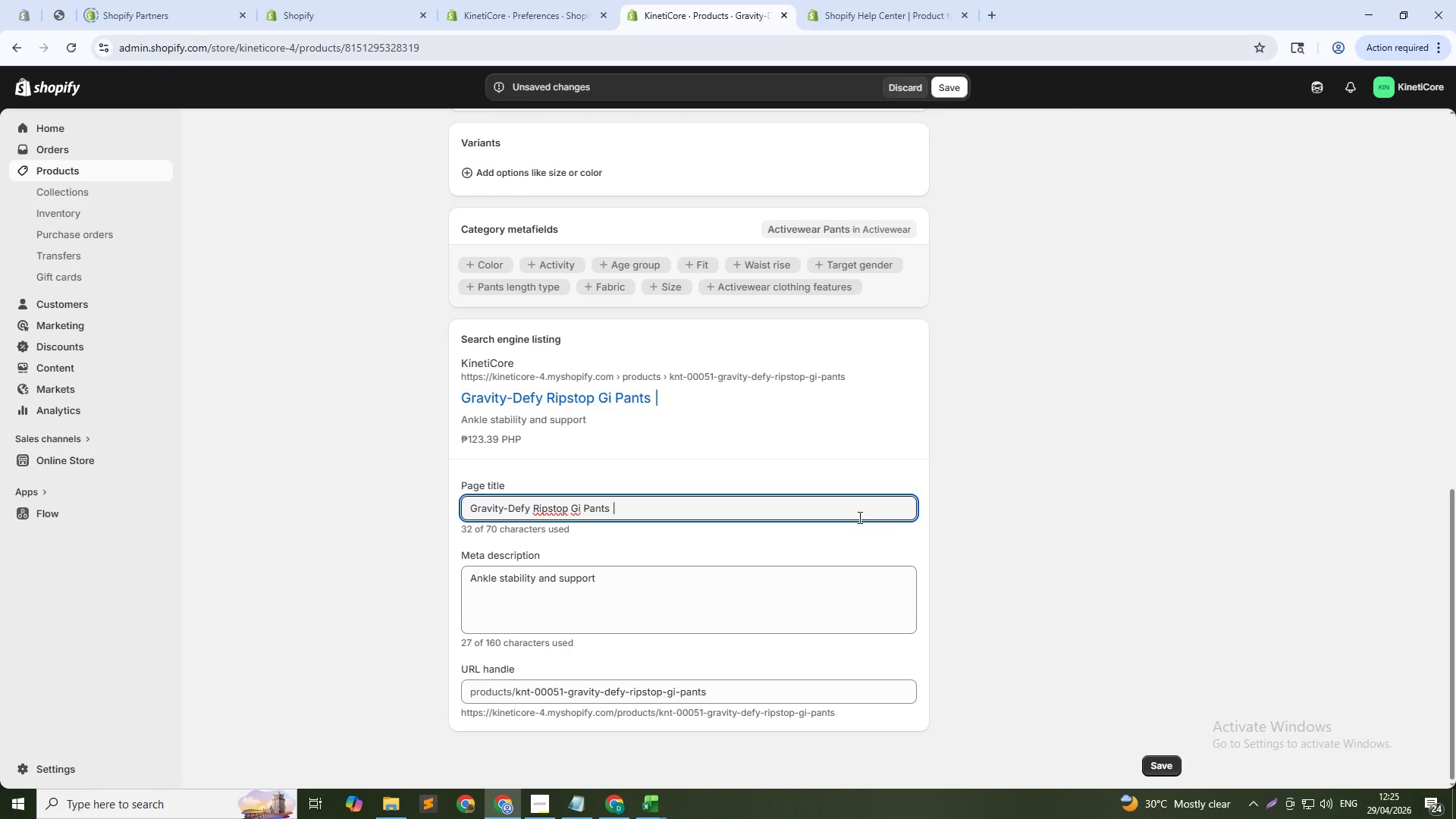 
key(Backspace)
 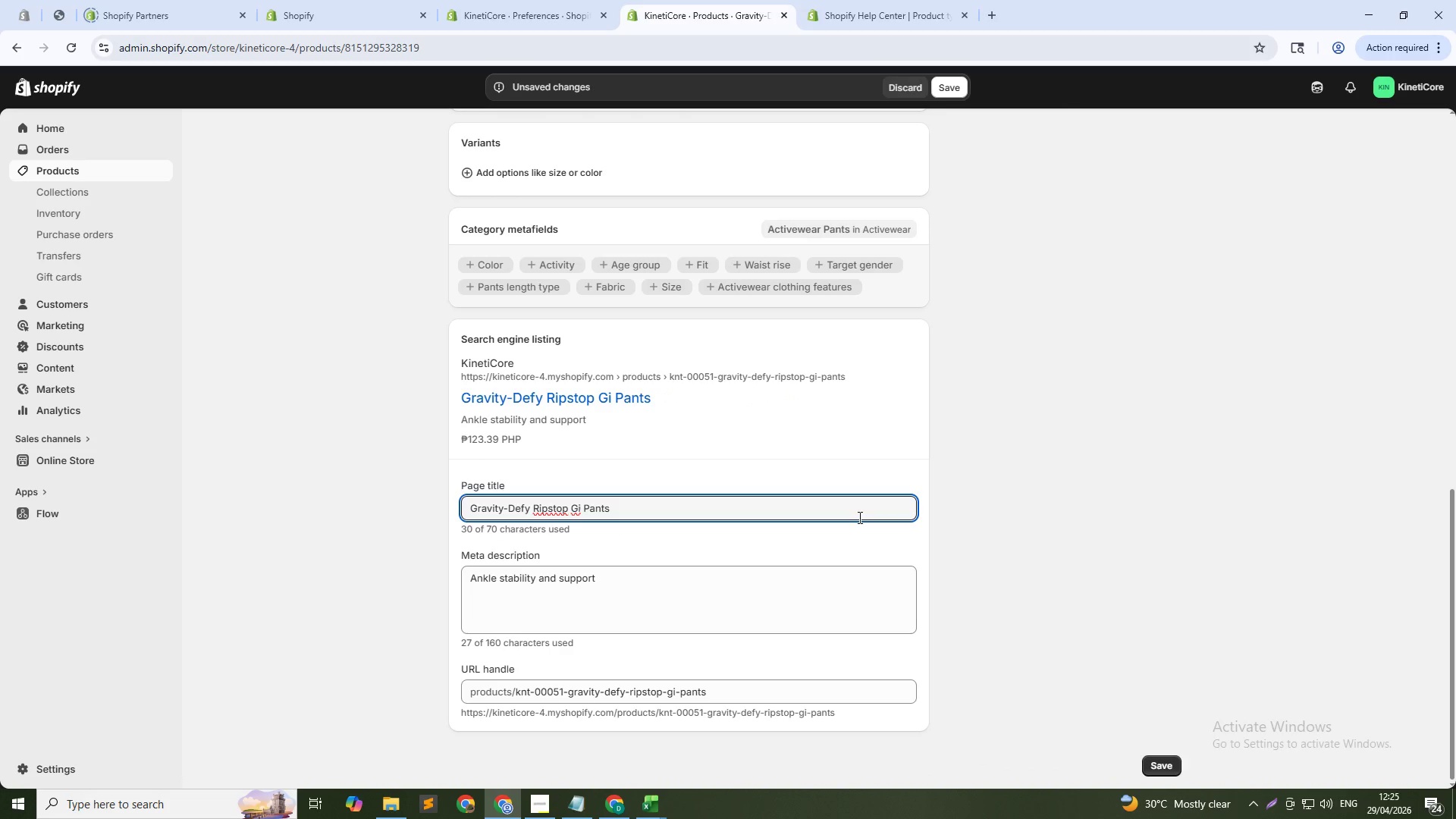 
key(Backspace)
 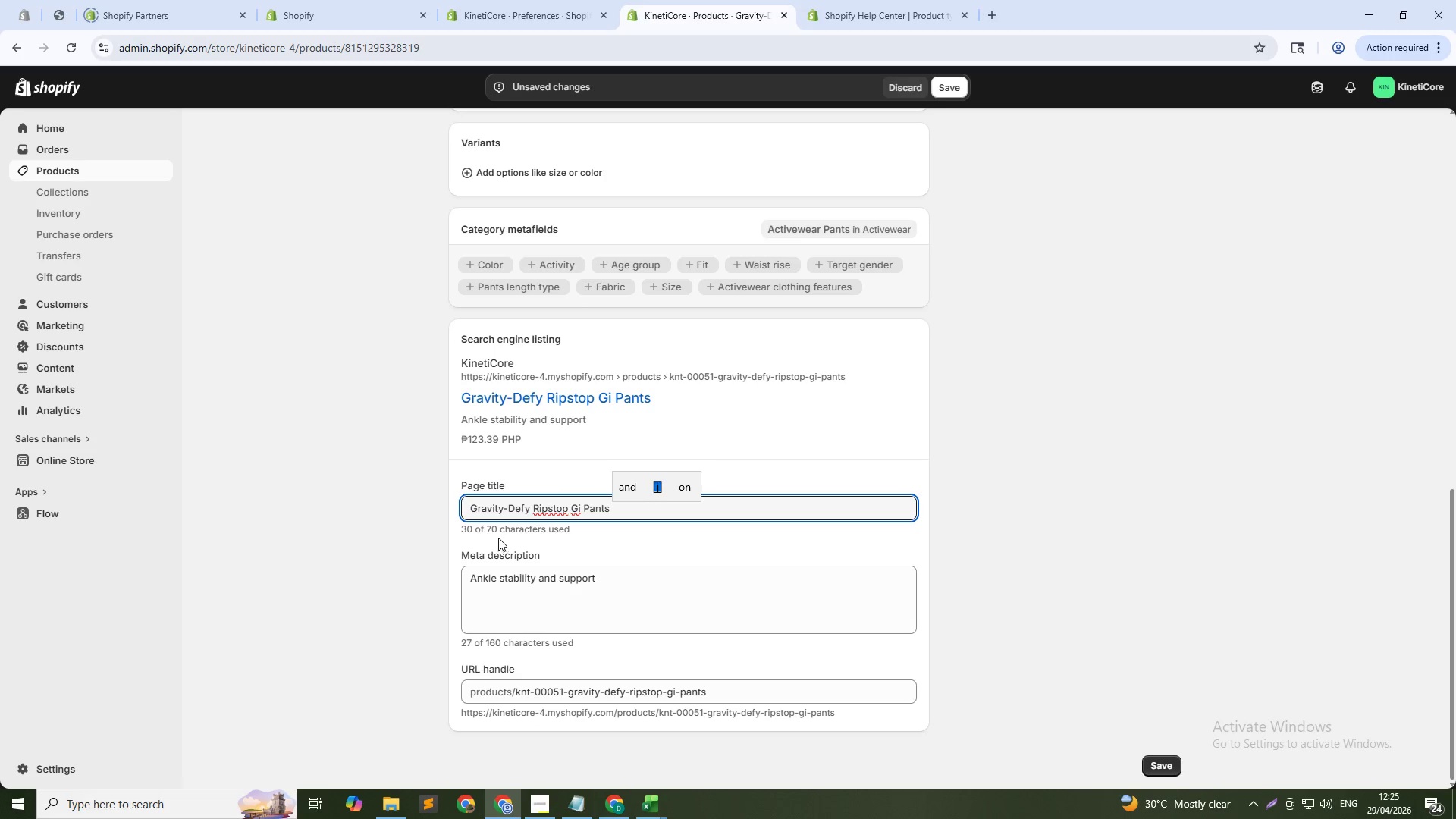 
wait(5.41)
 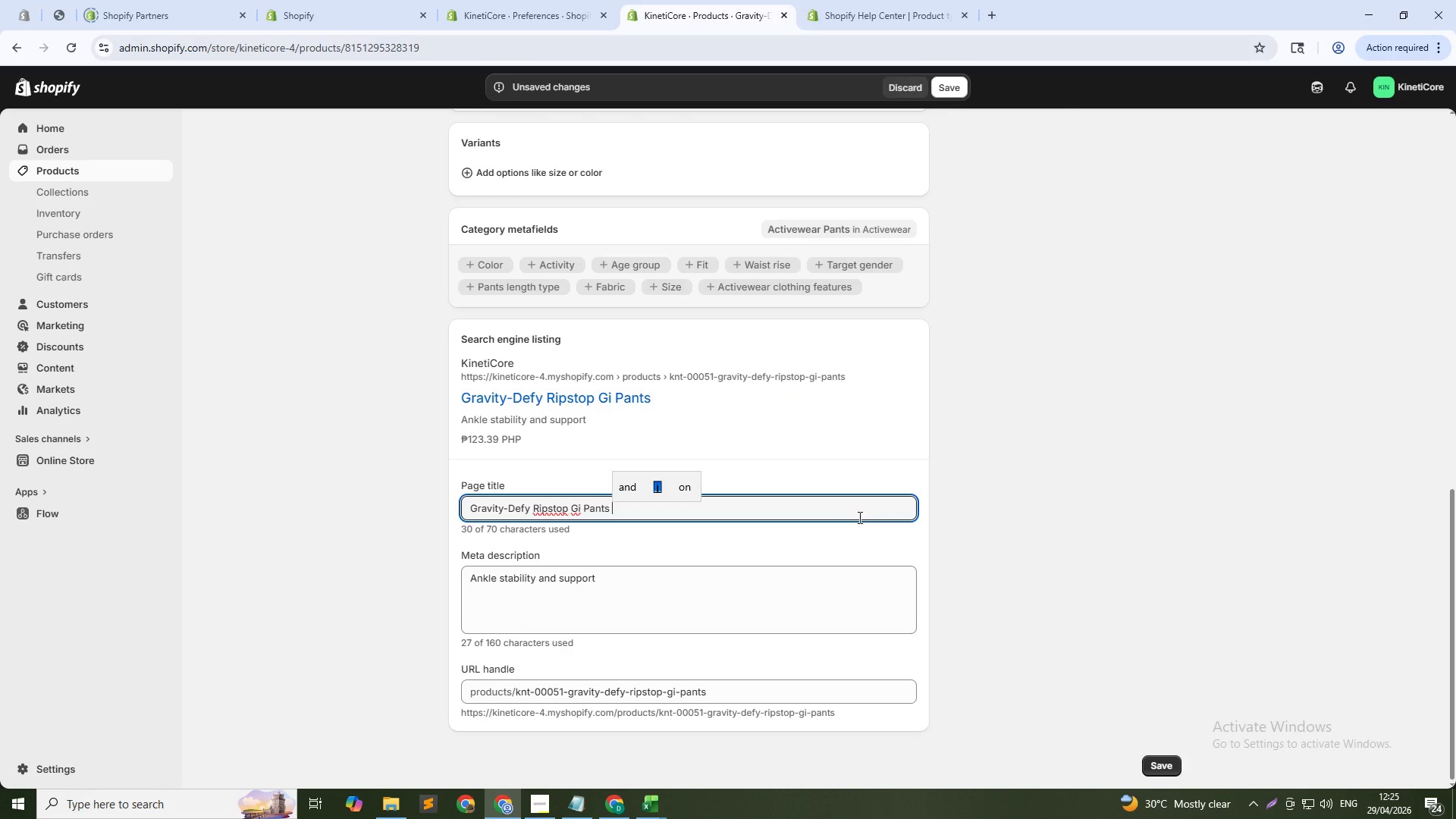 
left_click([535, 508])
 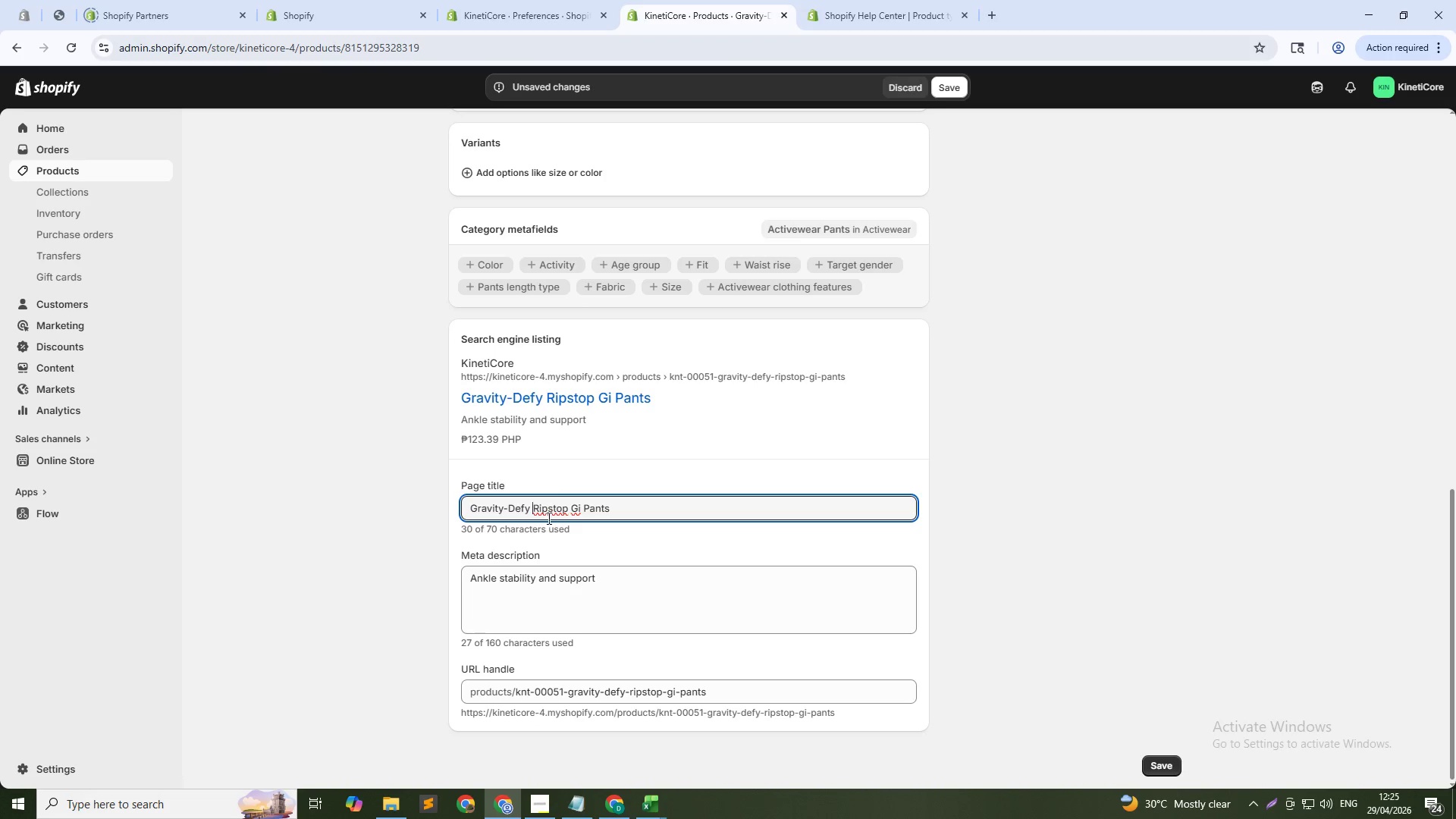 
double_click([557, 511])
 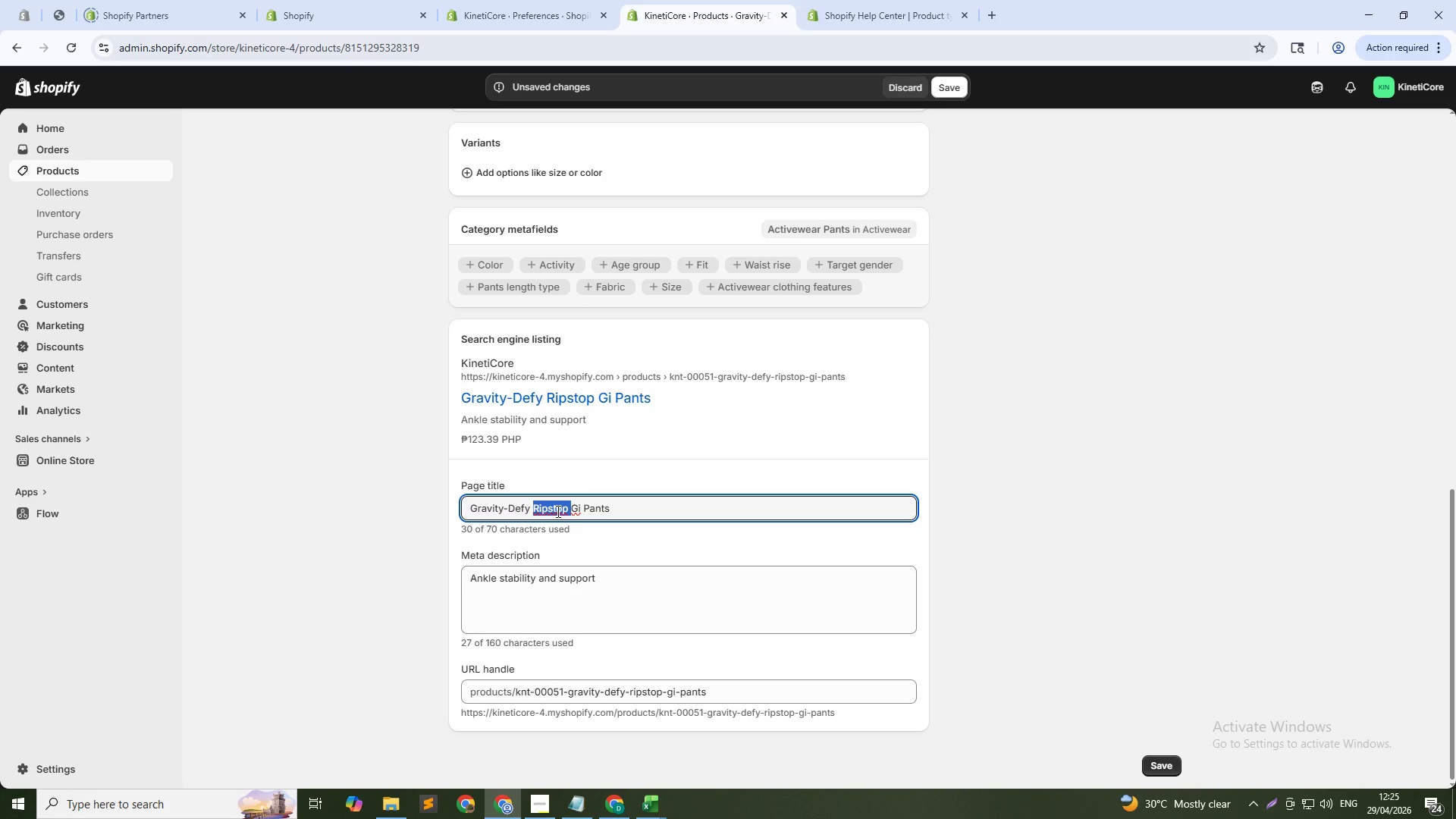 
key(Backspace)
 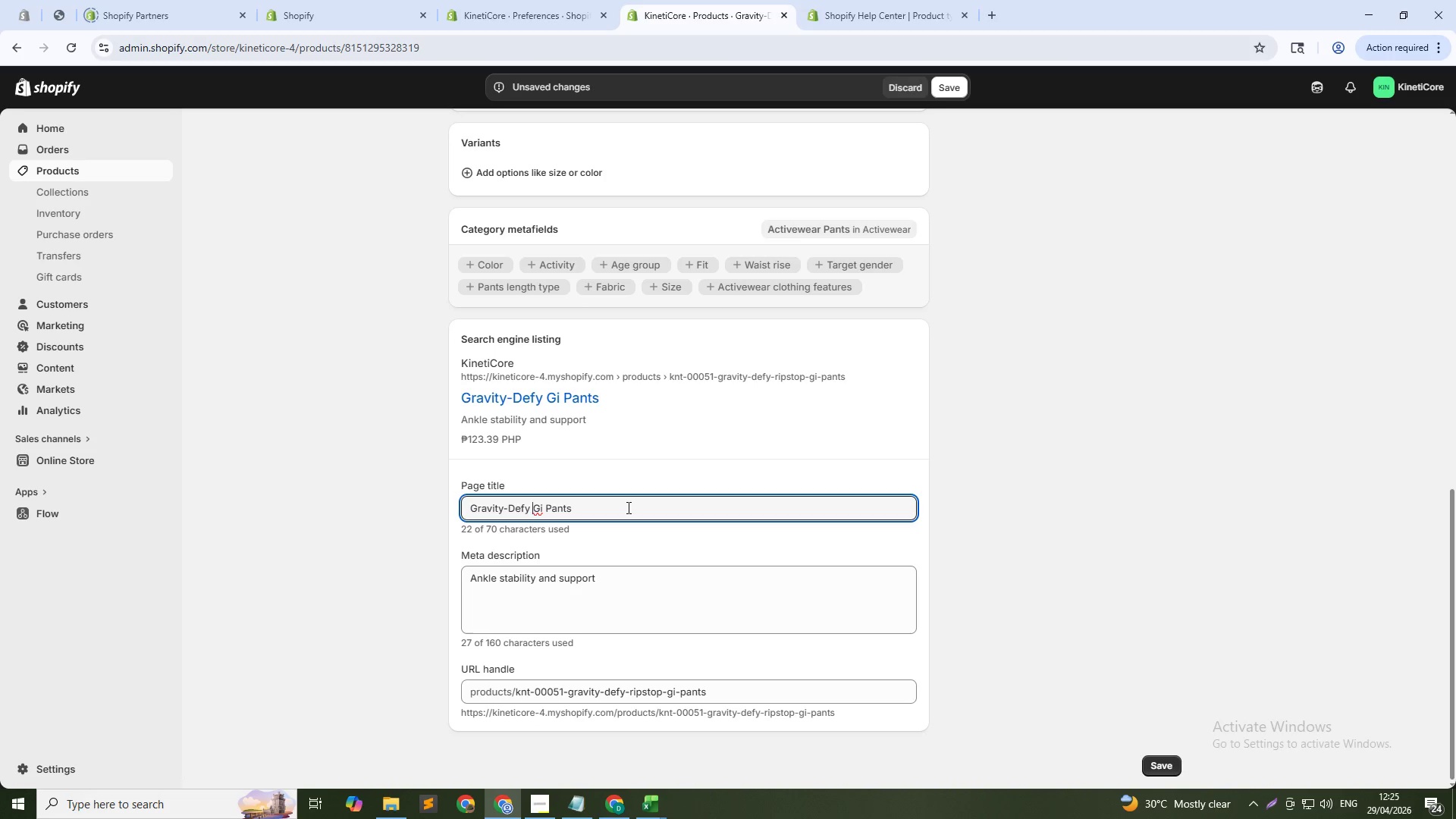 
left_click([627, 507])
 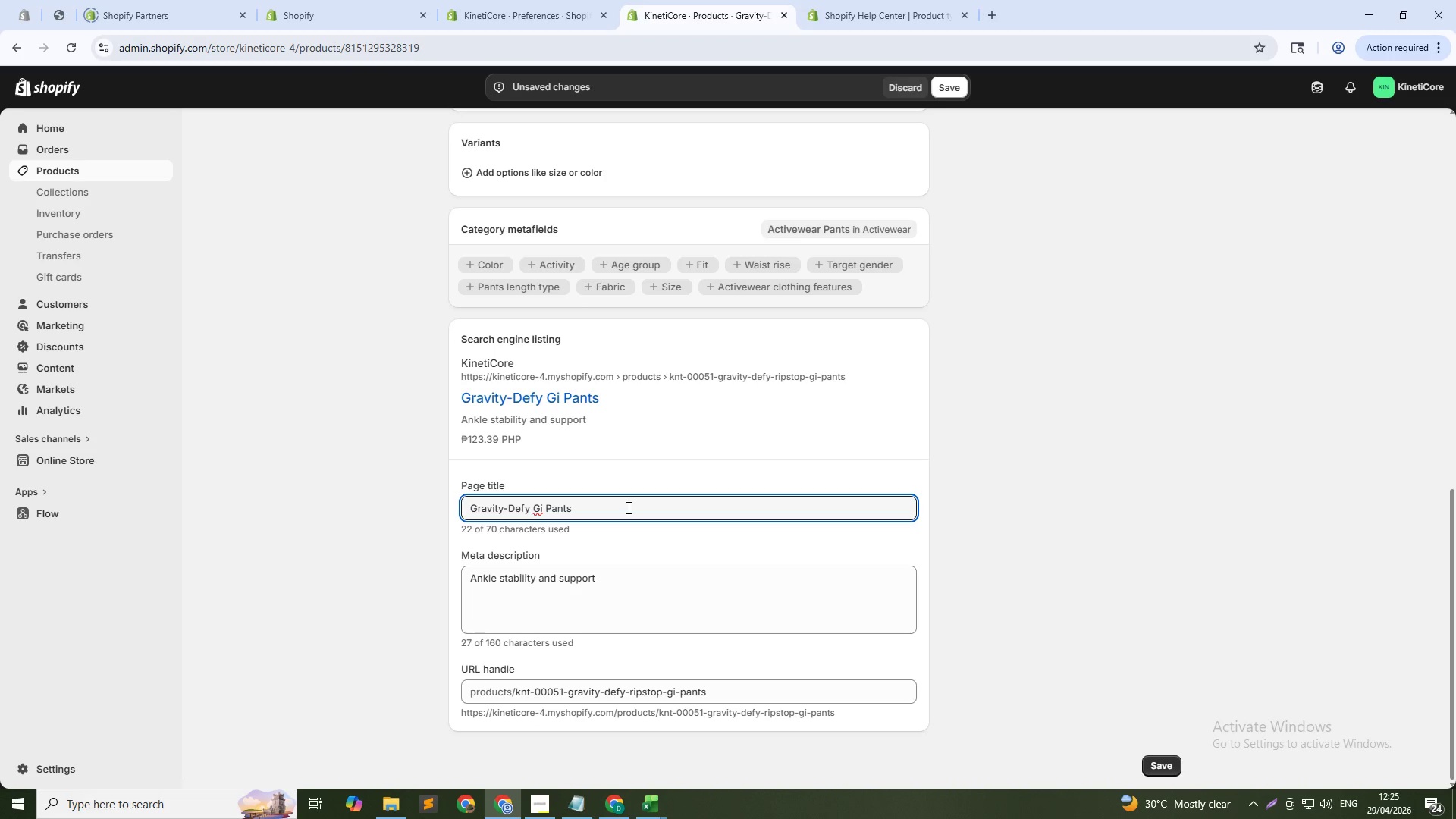 
type(Ankle Support for Landings)
 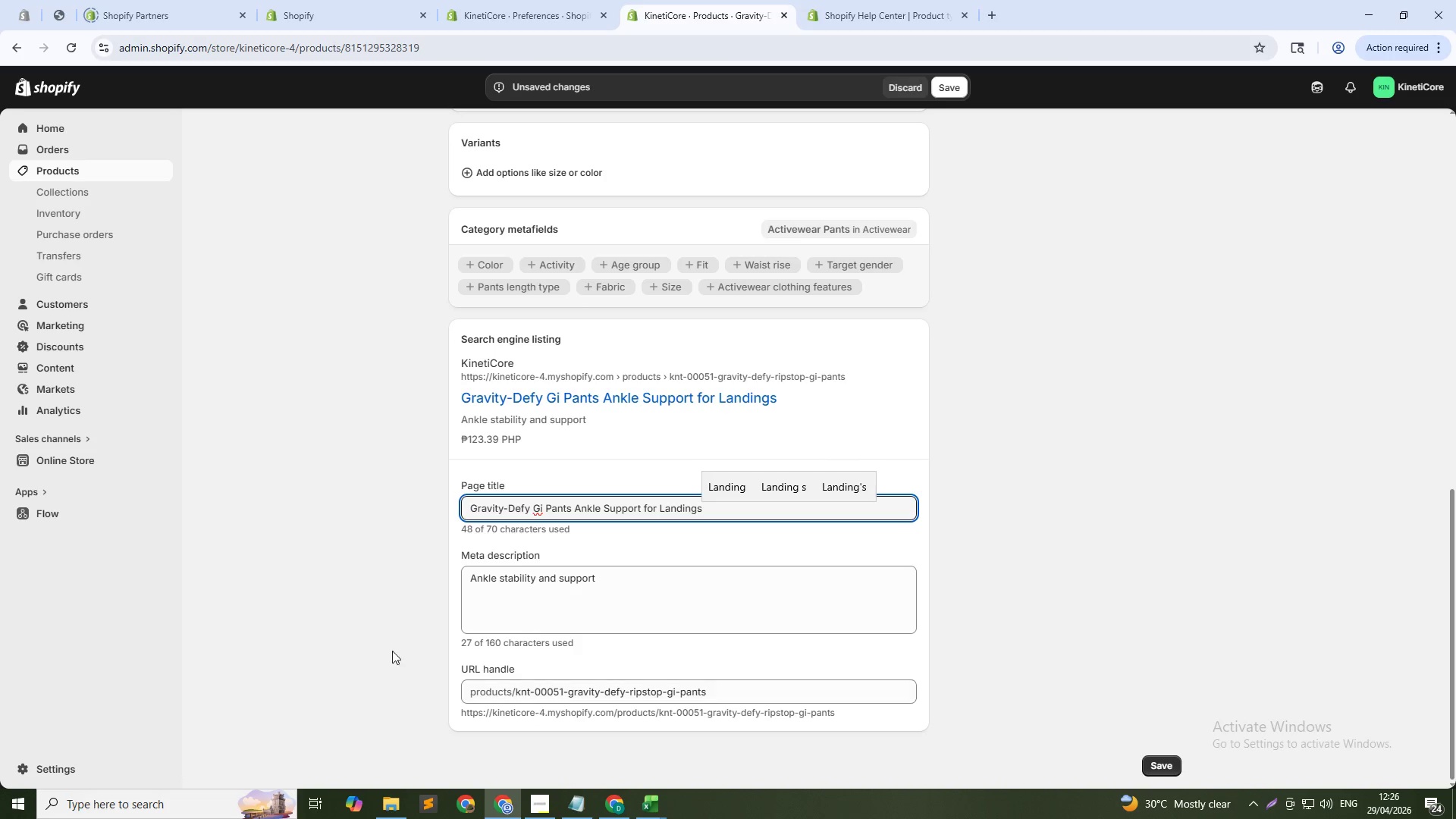 
double_click([559, 578])
 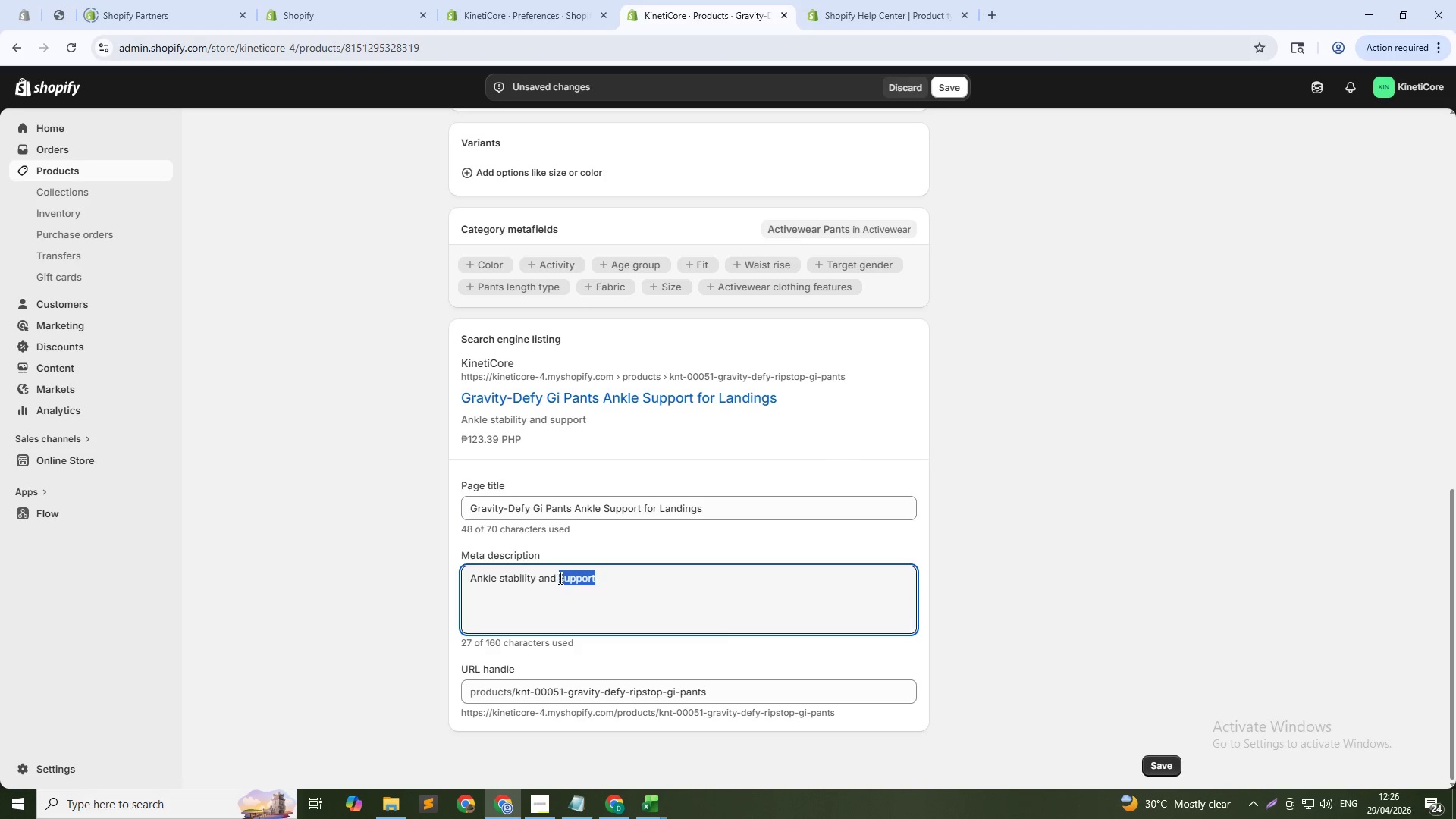 
triple_click([559, 578])
 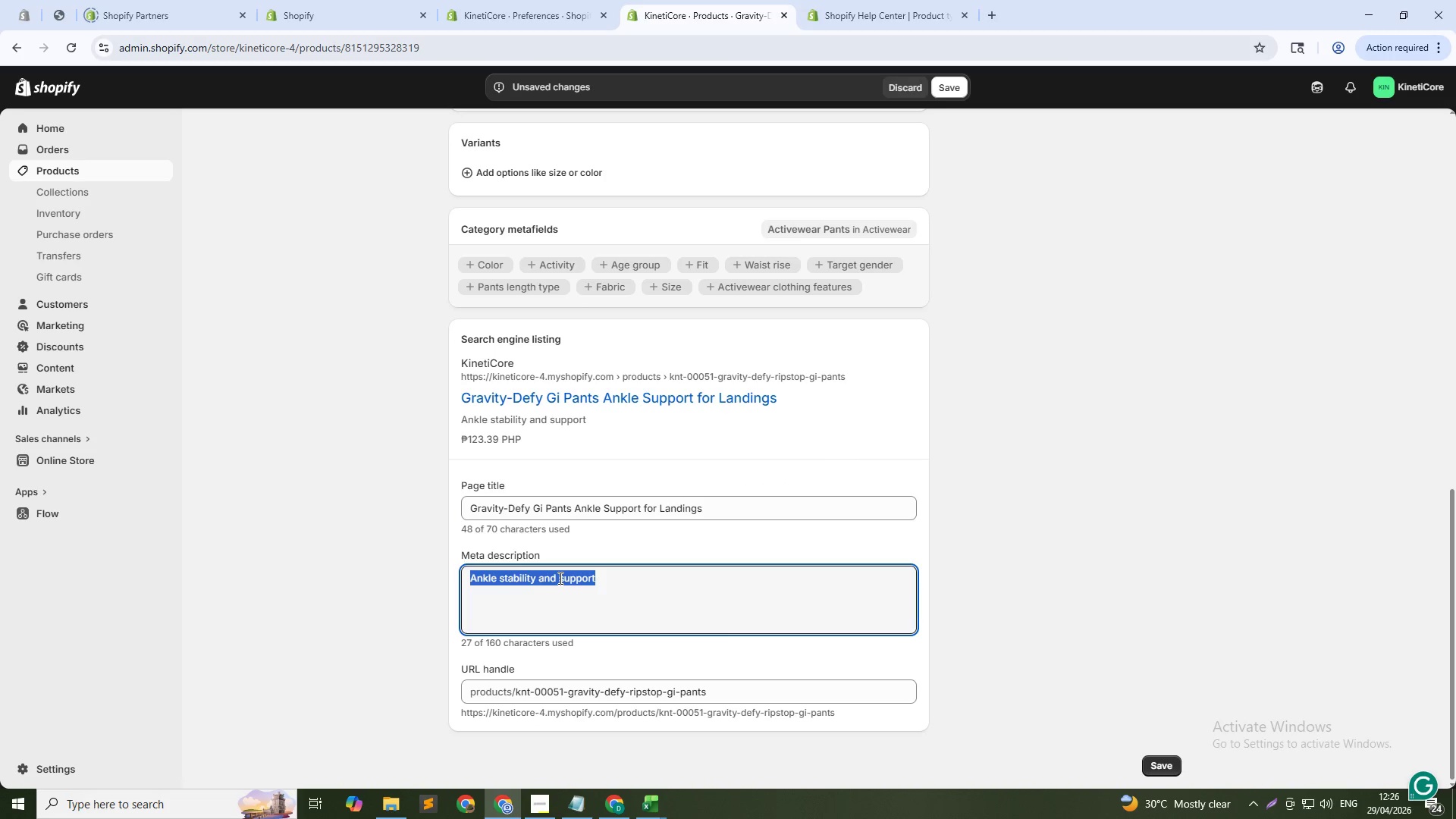 
type(Reinforced ankle cuffs for stability during landings. Ripstop durability )
key(Backspace)
type(. For tricking and martial arts.)
 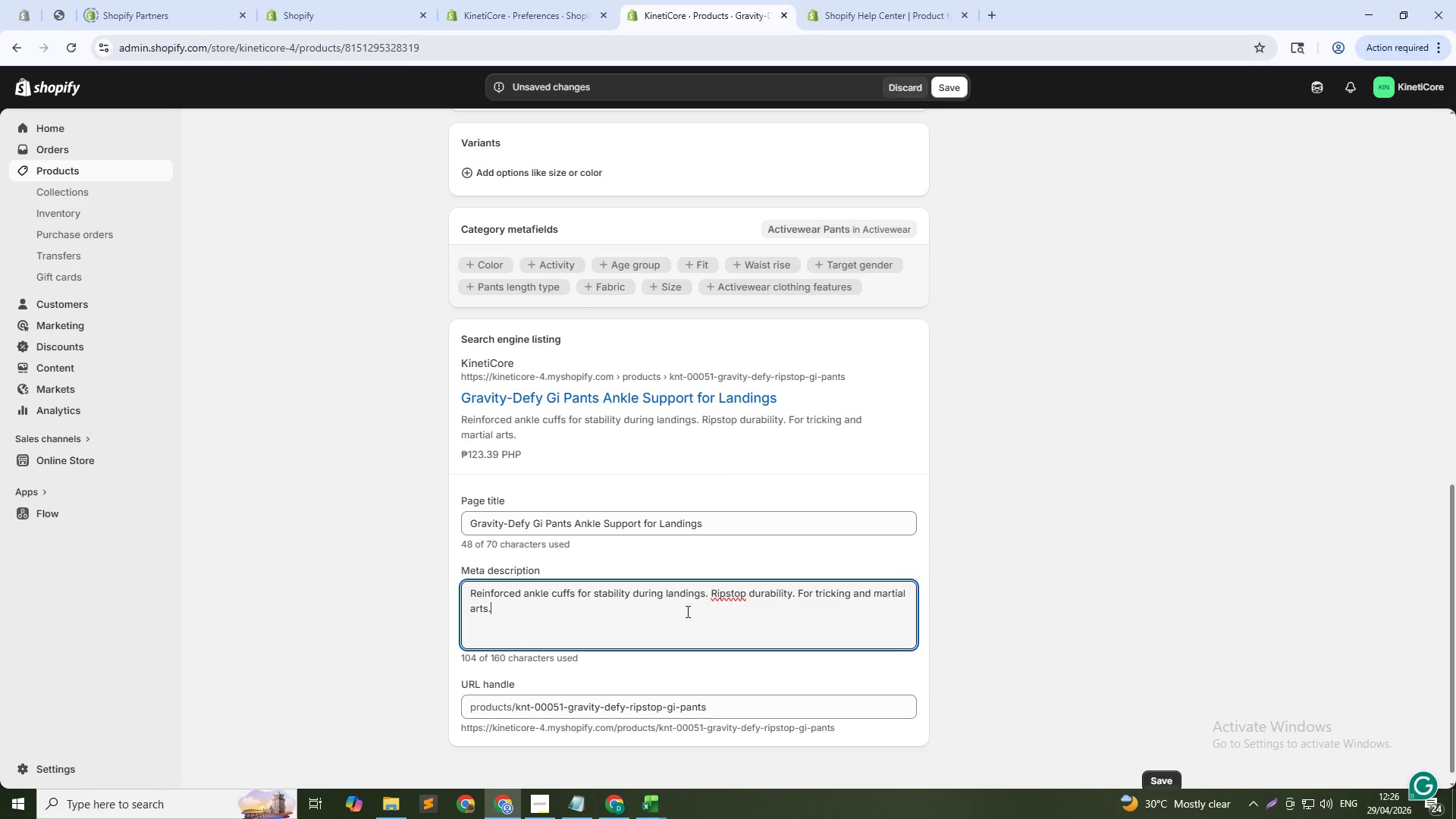 
scroll: coordinate [534, 601], scroll_direction: down, amount: 2.0
 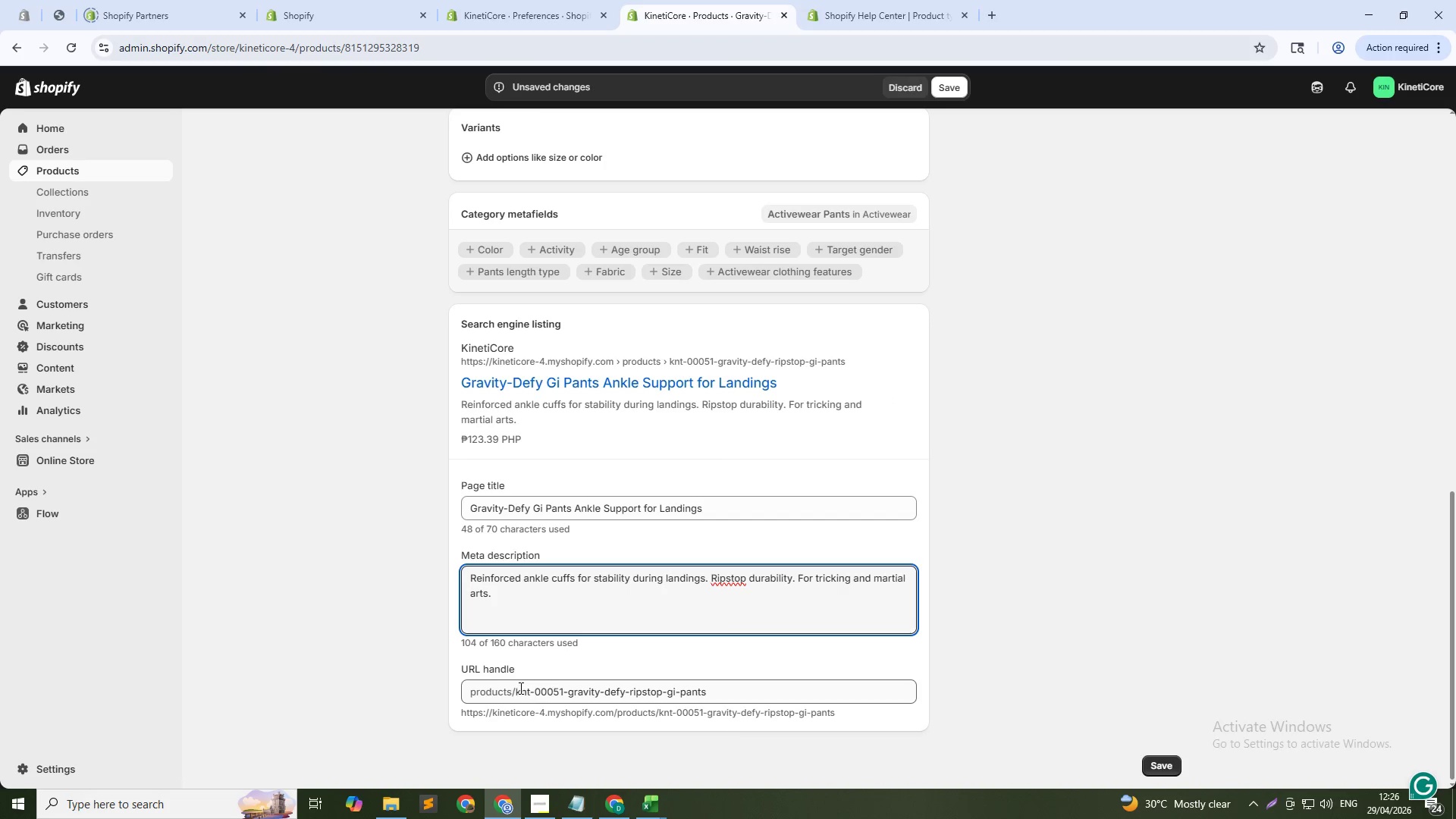 
left_click_drag(start_coordinate=[515, 690], to_coordinate=[570, 692])
 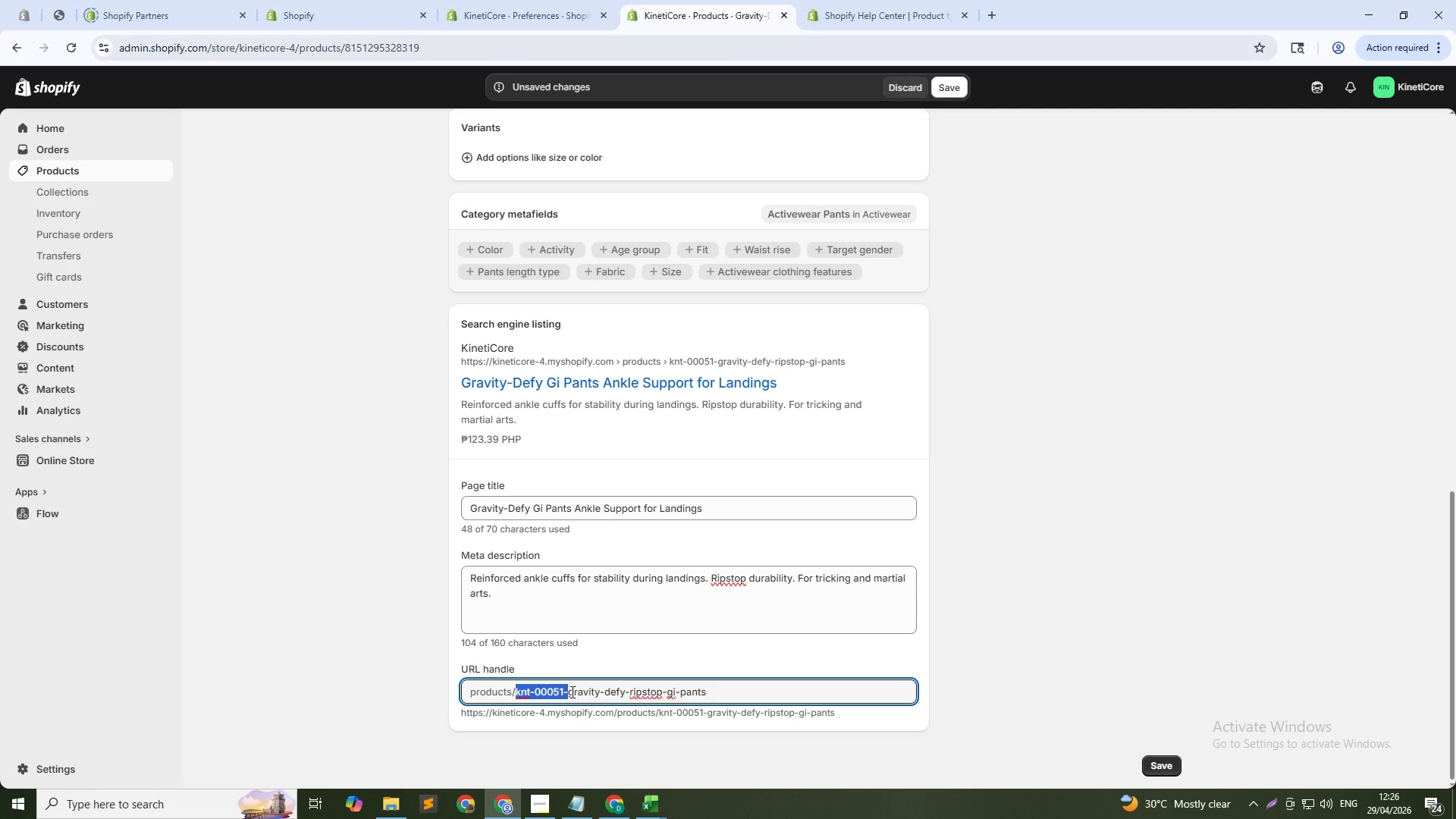 
key(Backspace)
 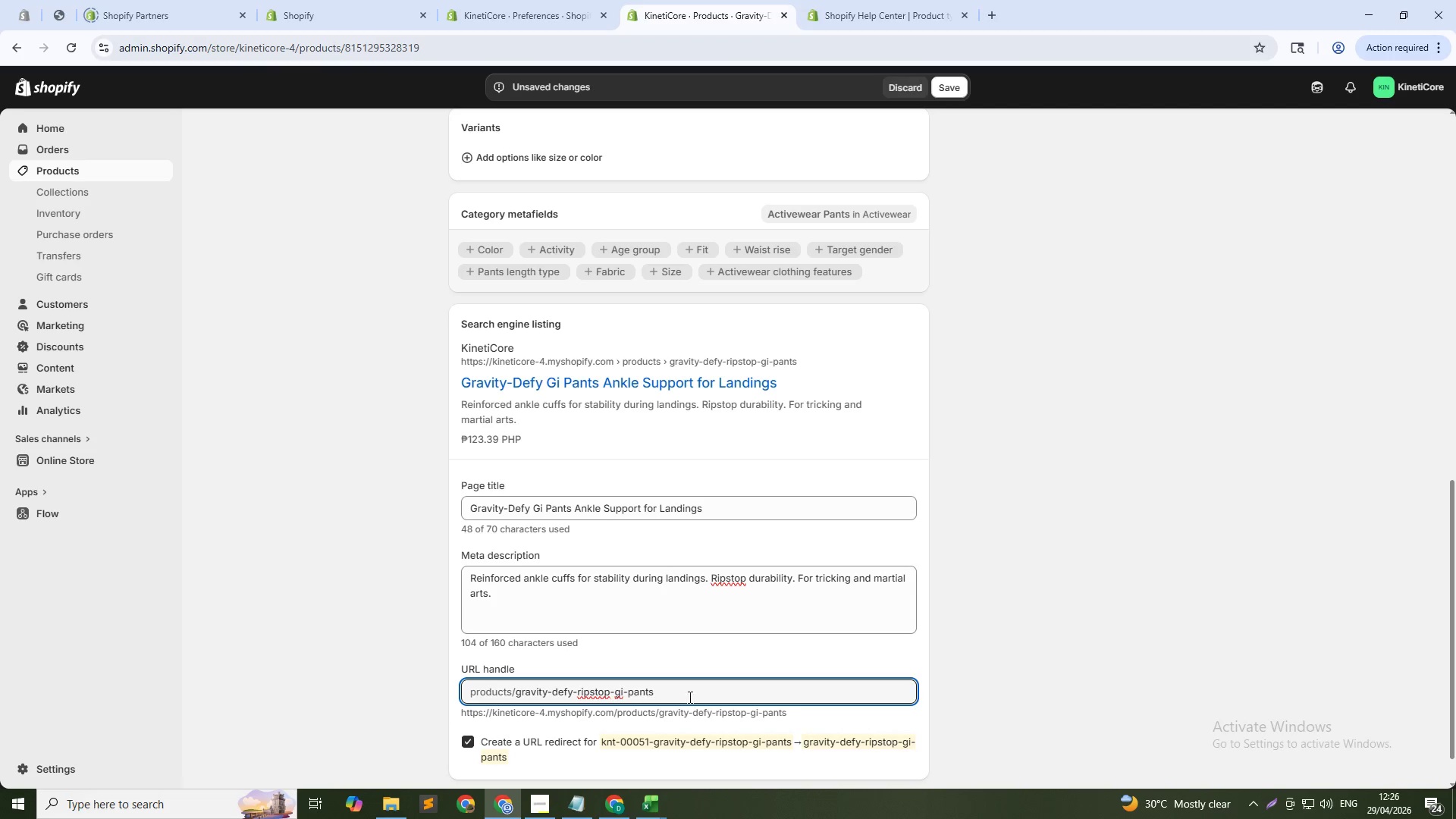 
left_click([689, 695])
 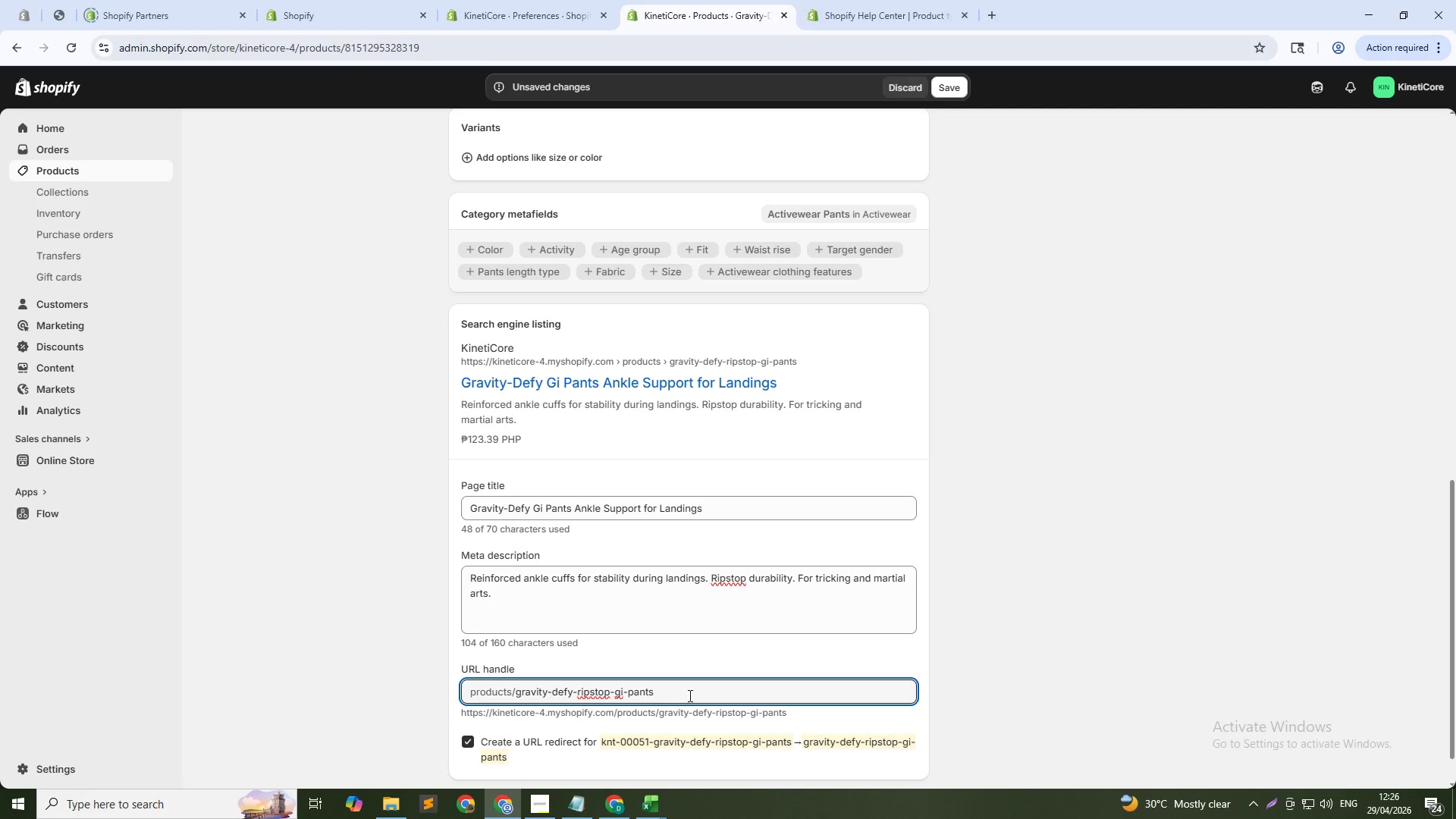 
type(-51)
 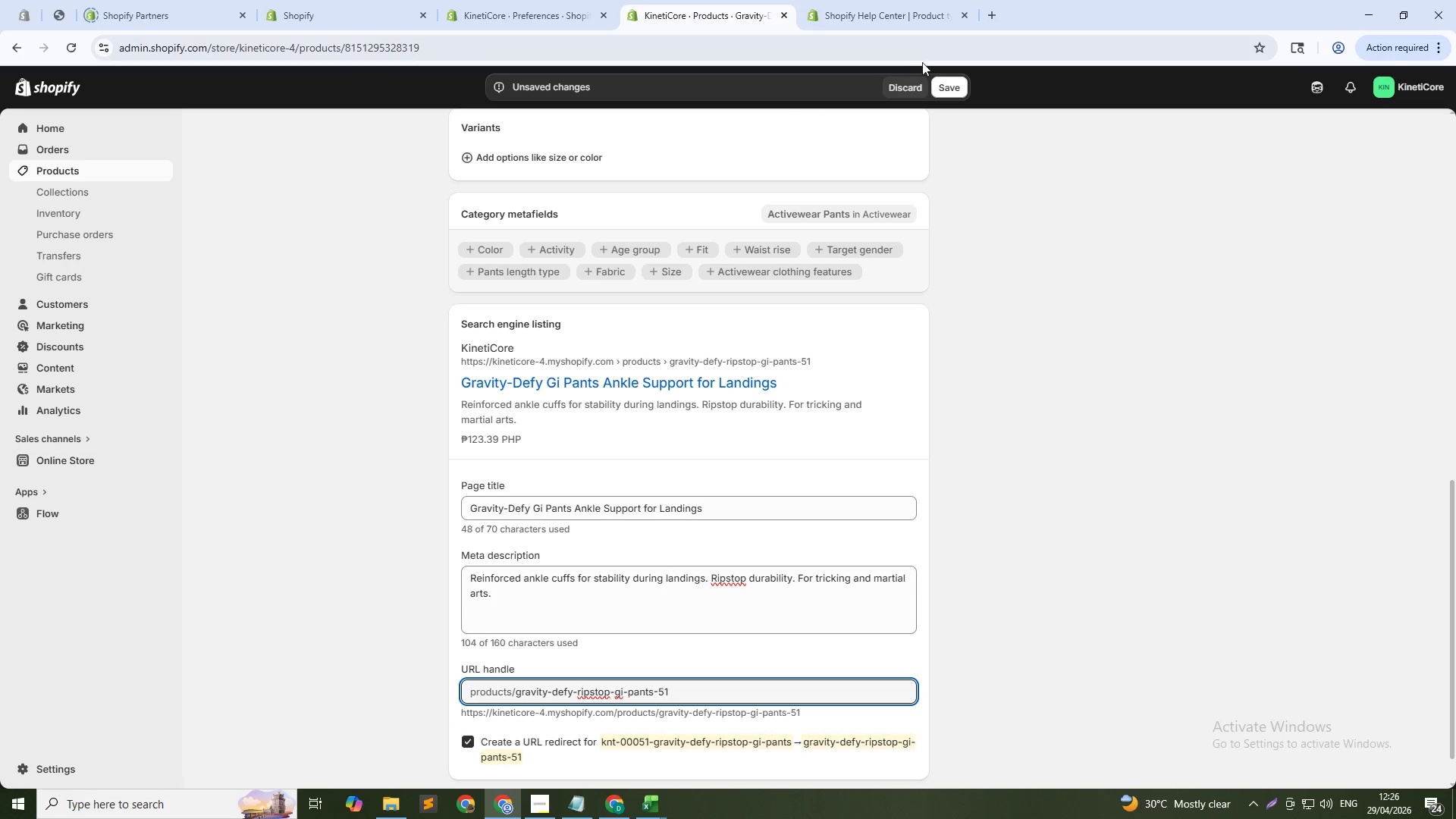 
left_click([948, 95])
 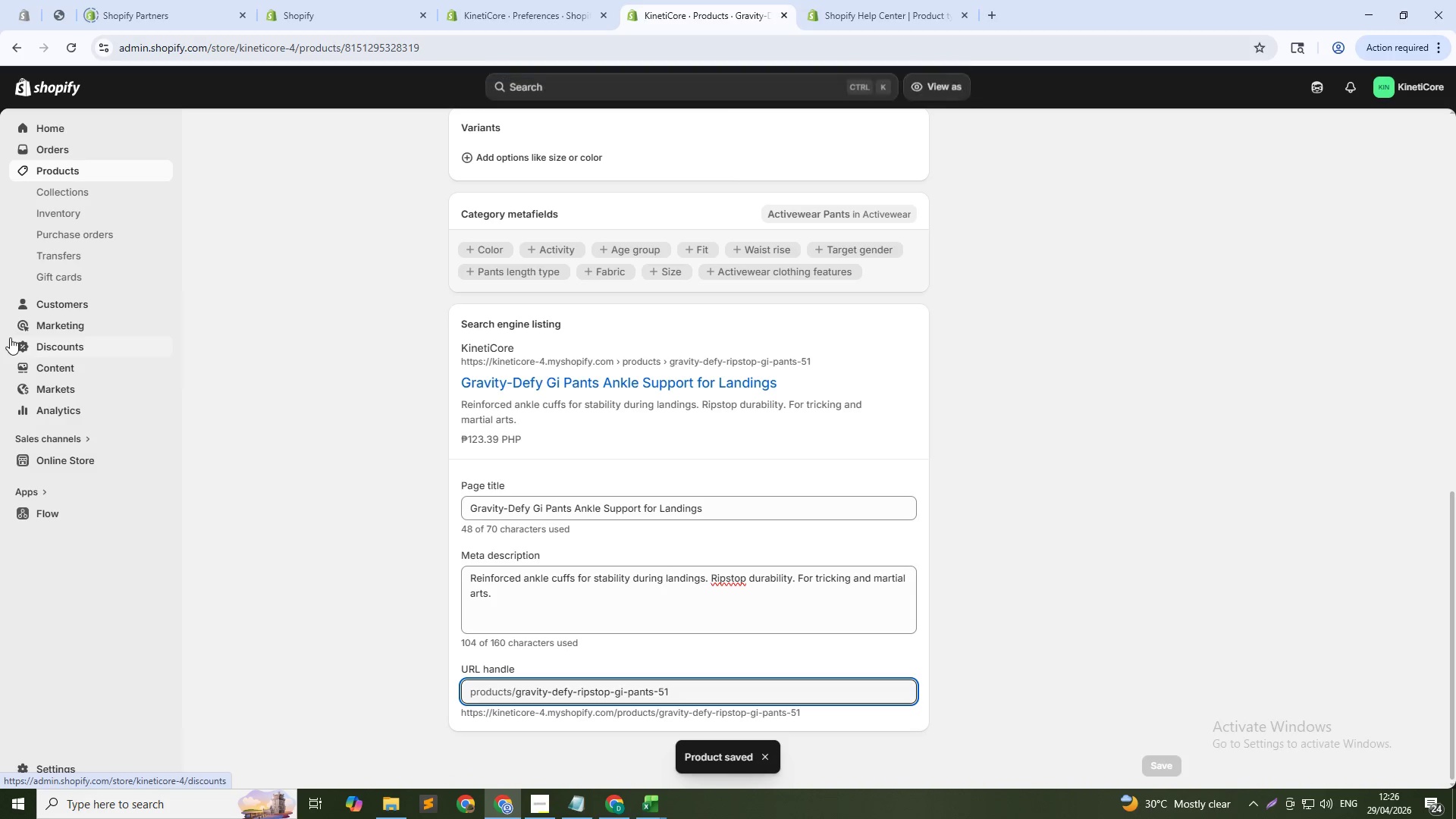 
wait(7.12)
 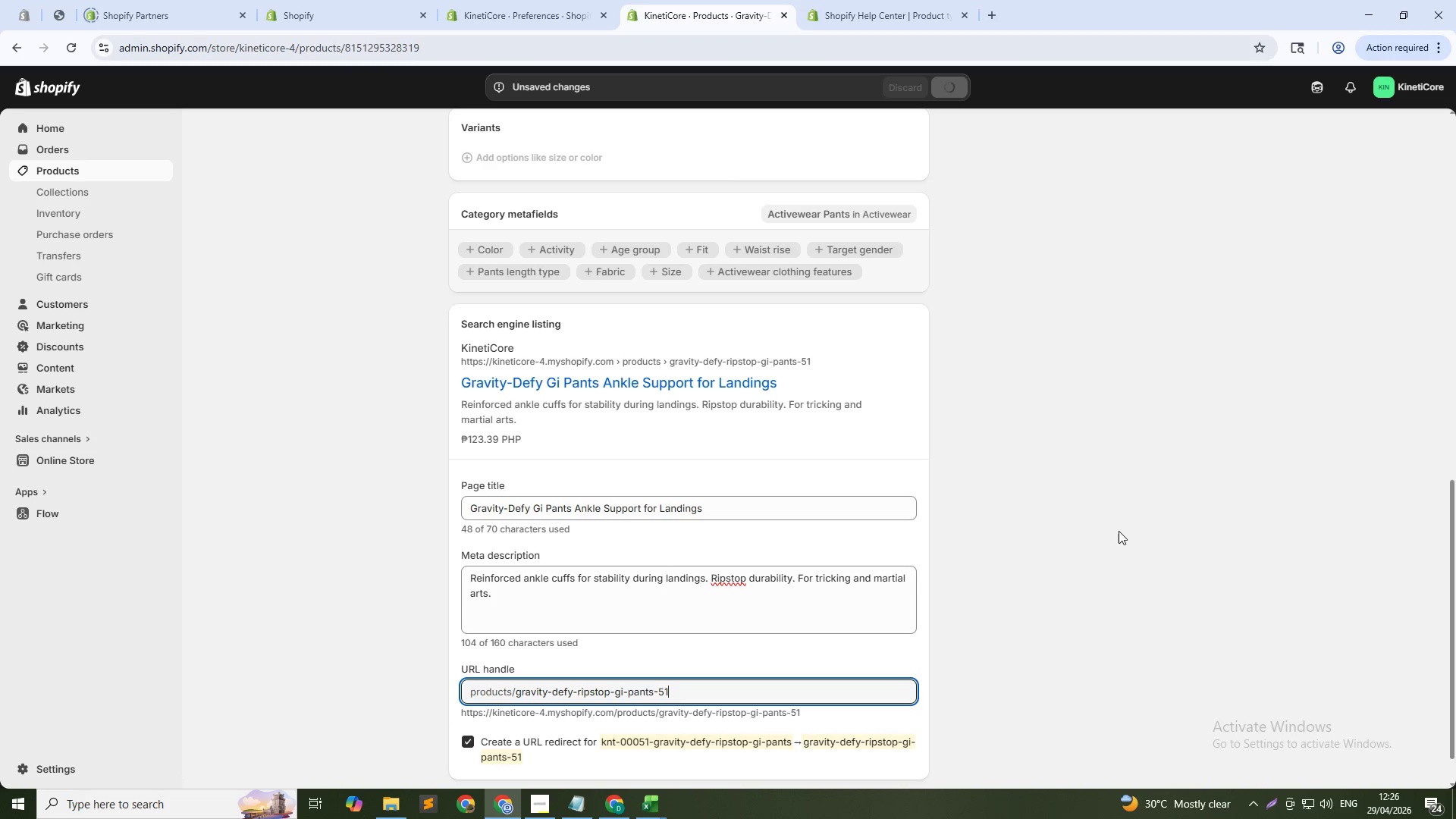 
left_click([58, 168])
 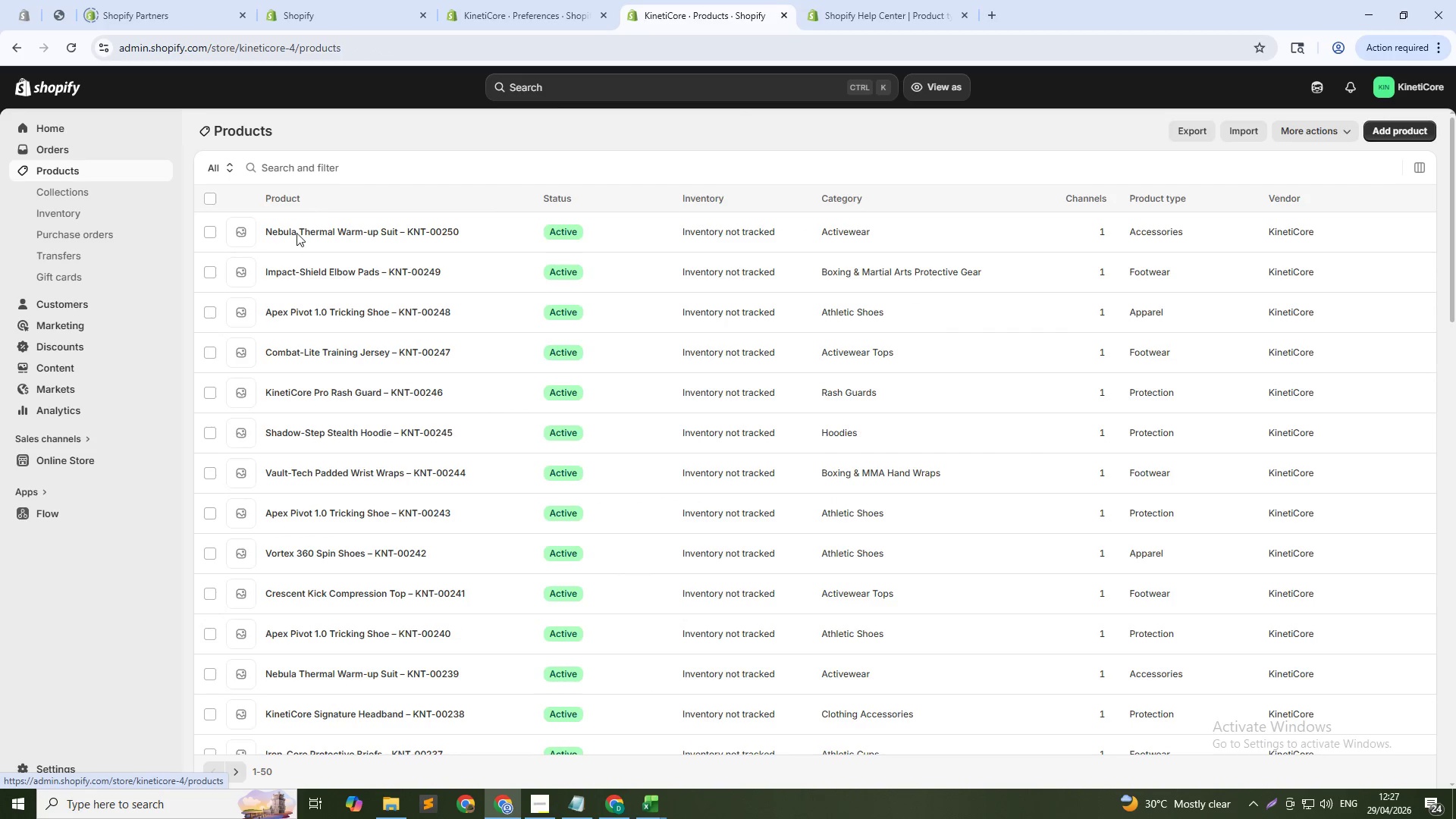 
left_click([283, 163])
 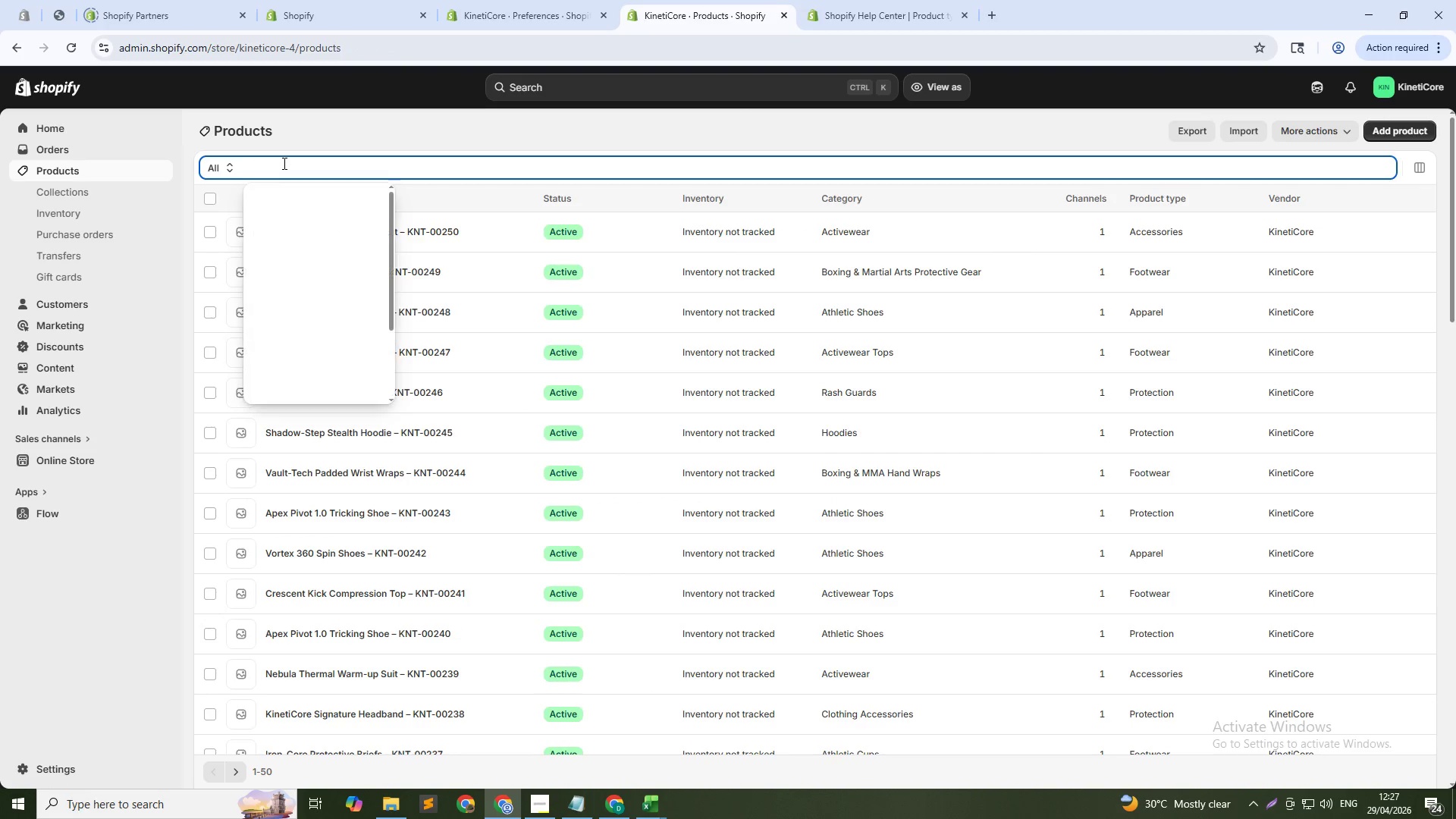 
type(gravity)
 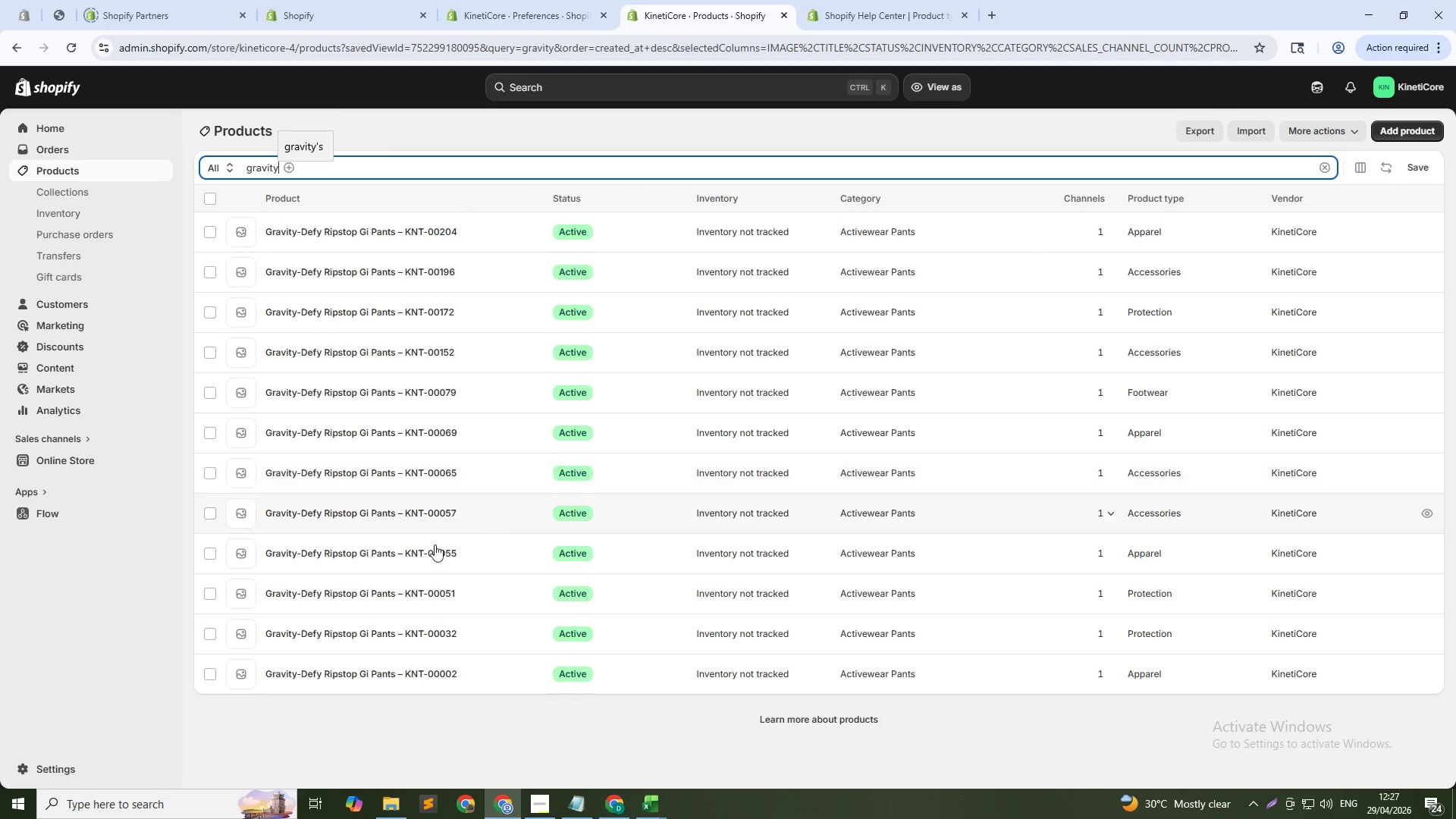 
left_click([419, 553])
 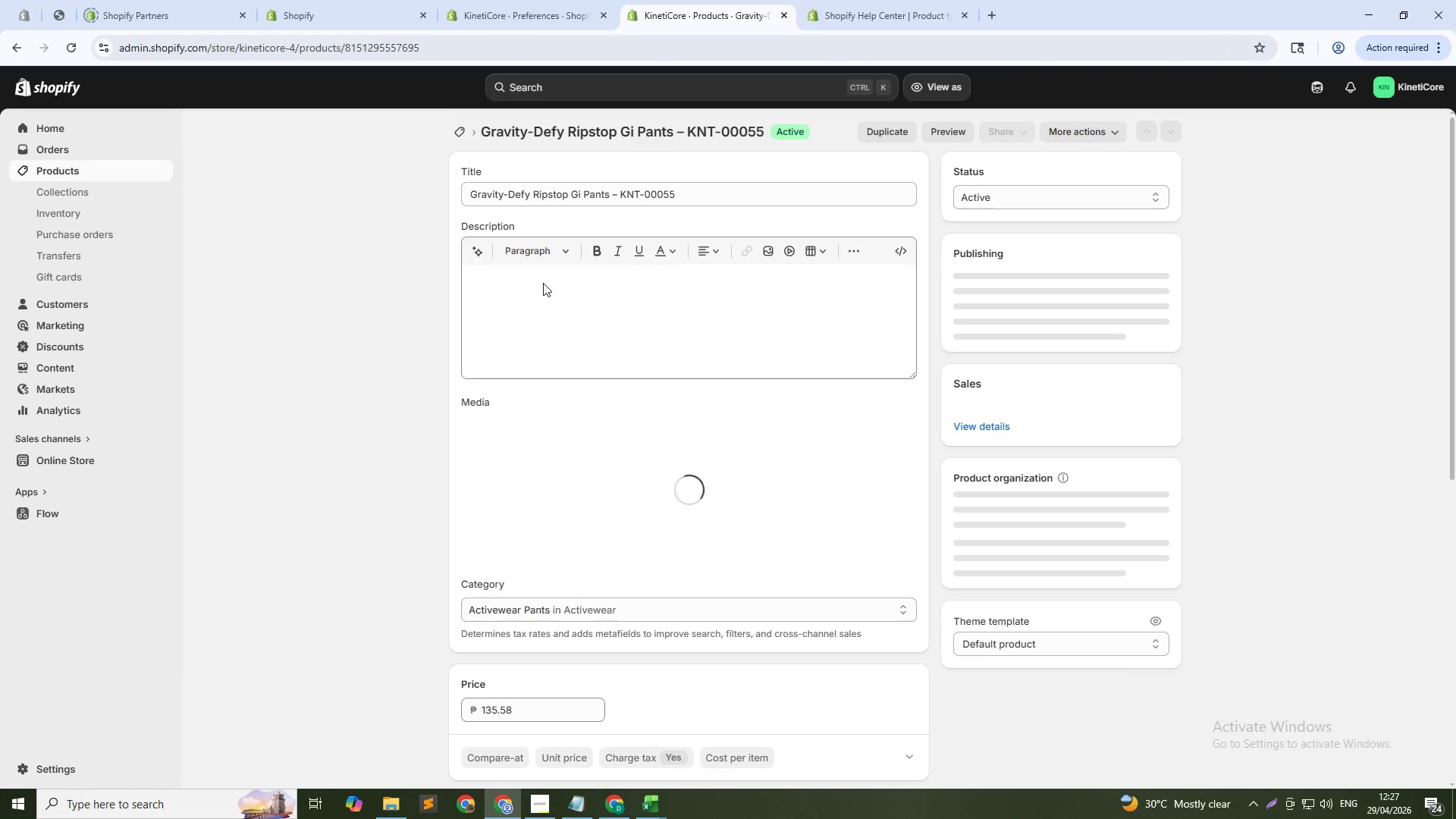 
double_click([536, 286])
 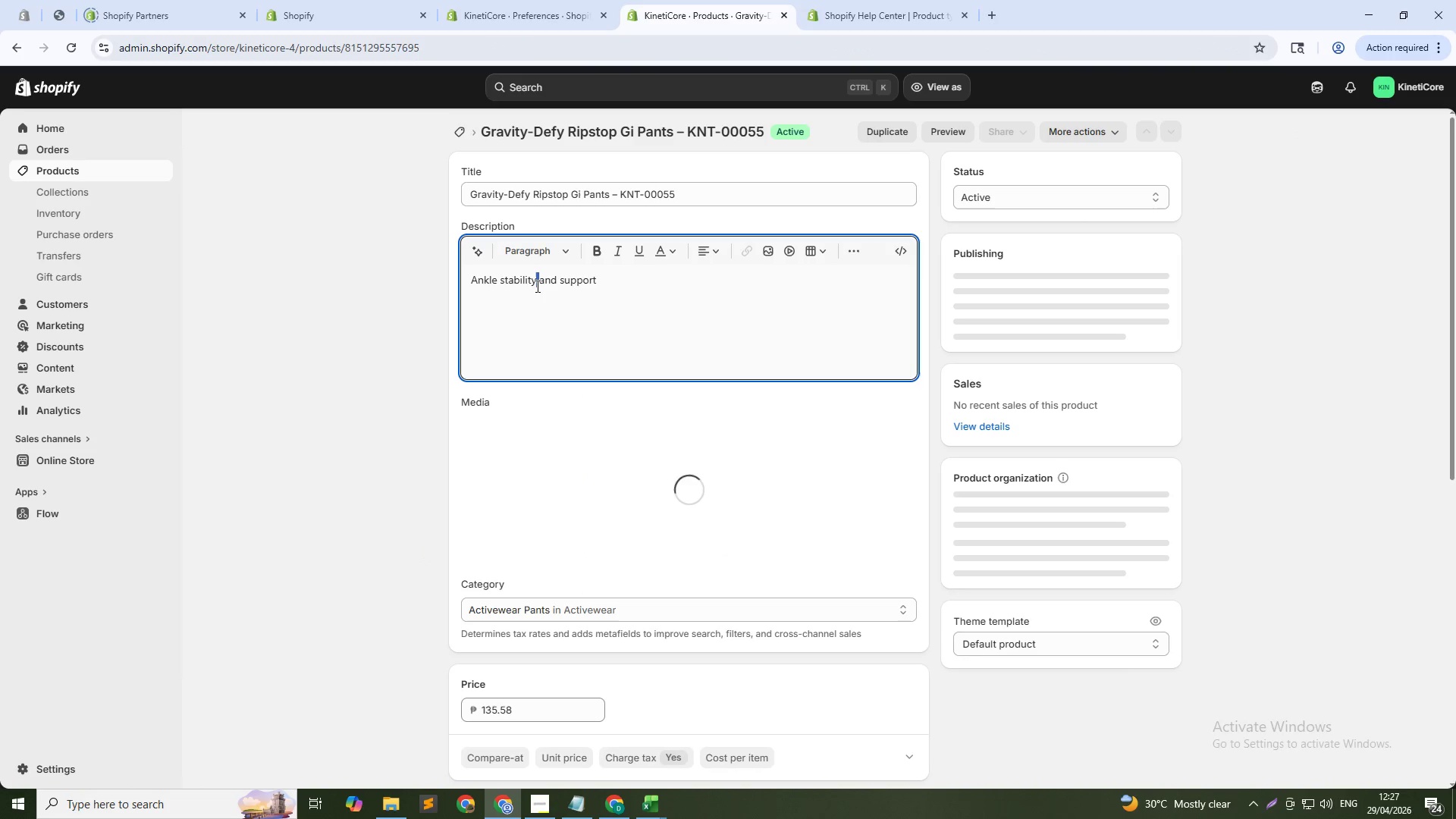 
triple_click([536, 286])
 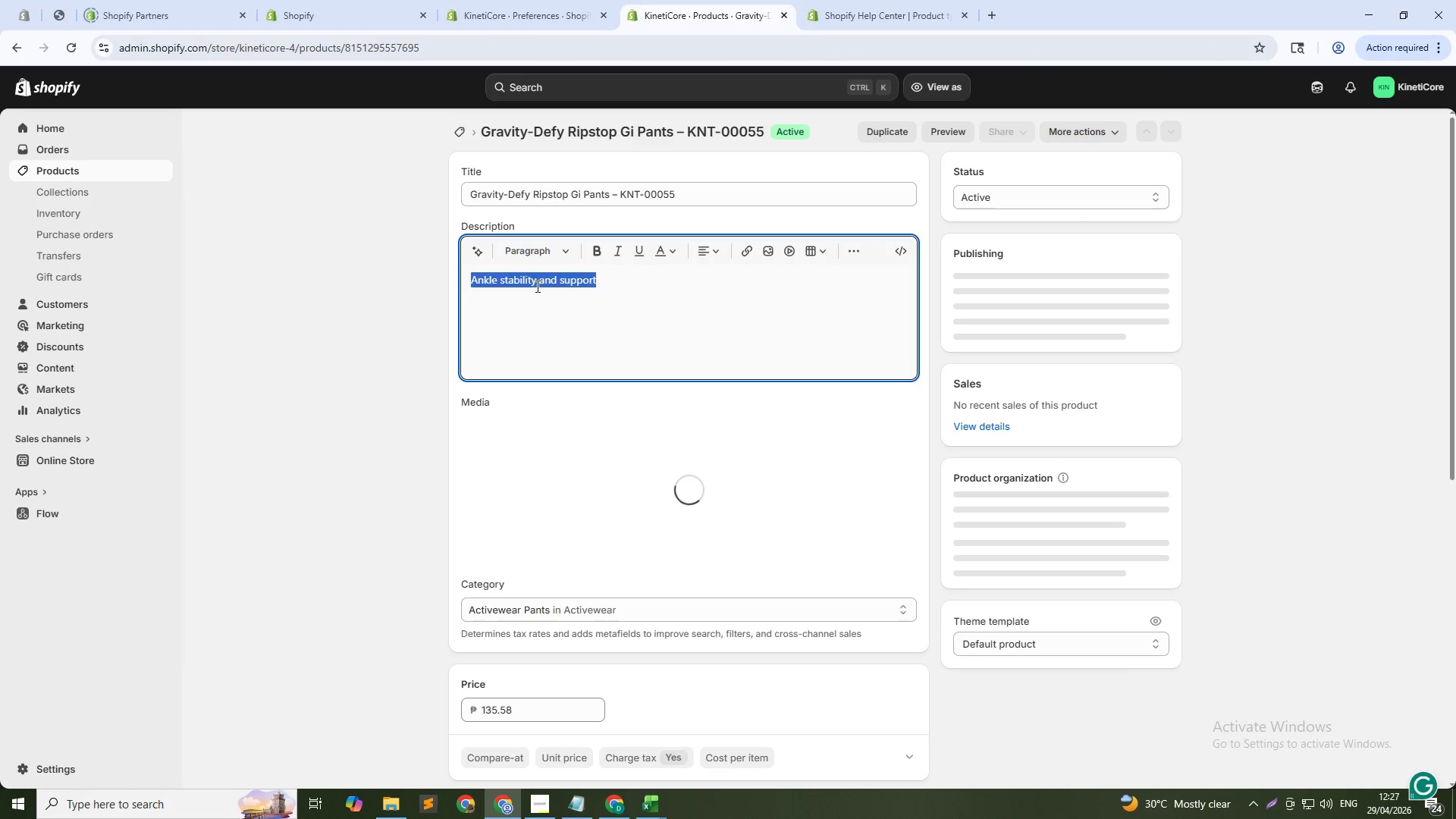 
type(Ge)
key(Backspace)
type(ravity-Defy Ripstop gI pANTS COME WHITH)
key(Backspace)
key(Backspace)
key(Backspace)
key(Backspace)
type(IR)
key(Backspace)
type(TH REMOVABLE HIP PADDING THAT PROTECTS YOU DURING FALLS AND HARD LANDINGS. tHAT RIPSTOP EXTERIRO)
 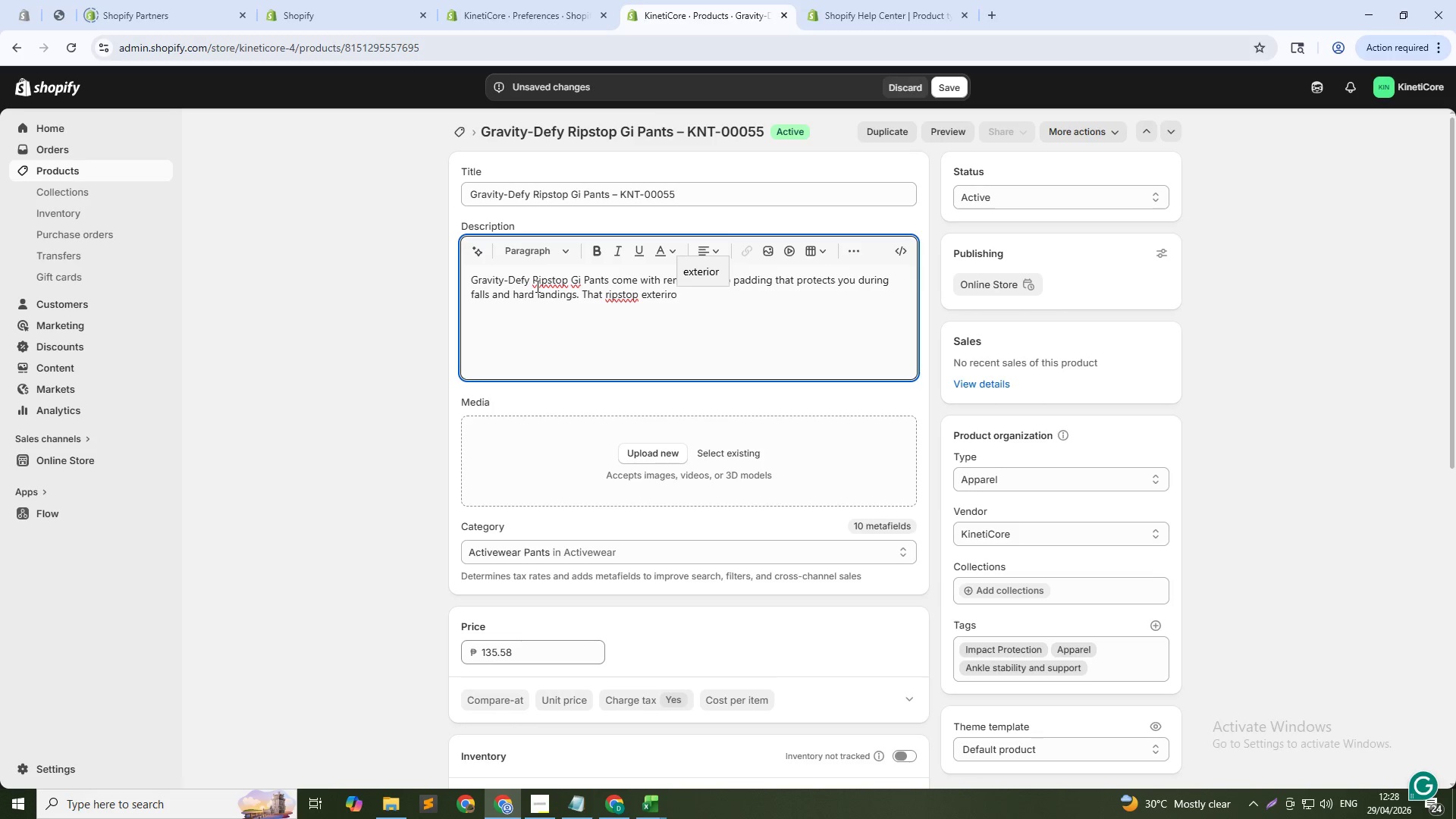 
hold_key(key=CapsLock, duration=0.31)
 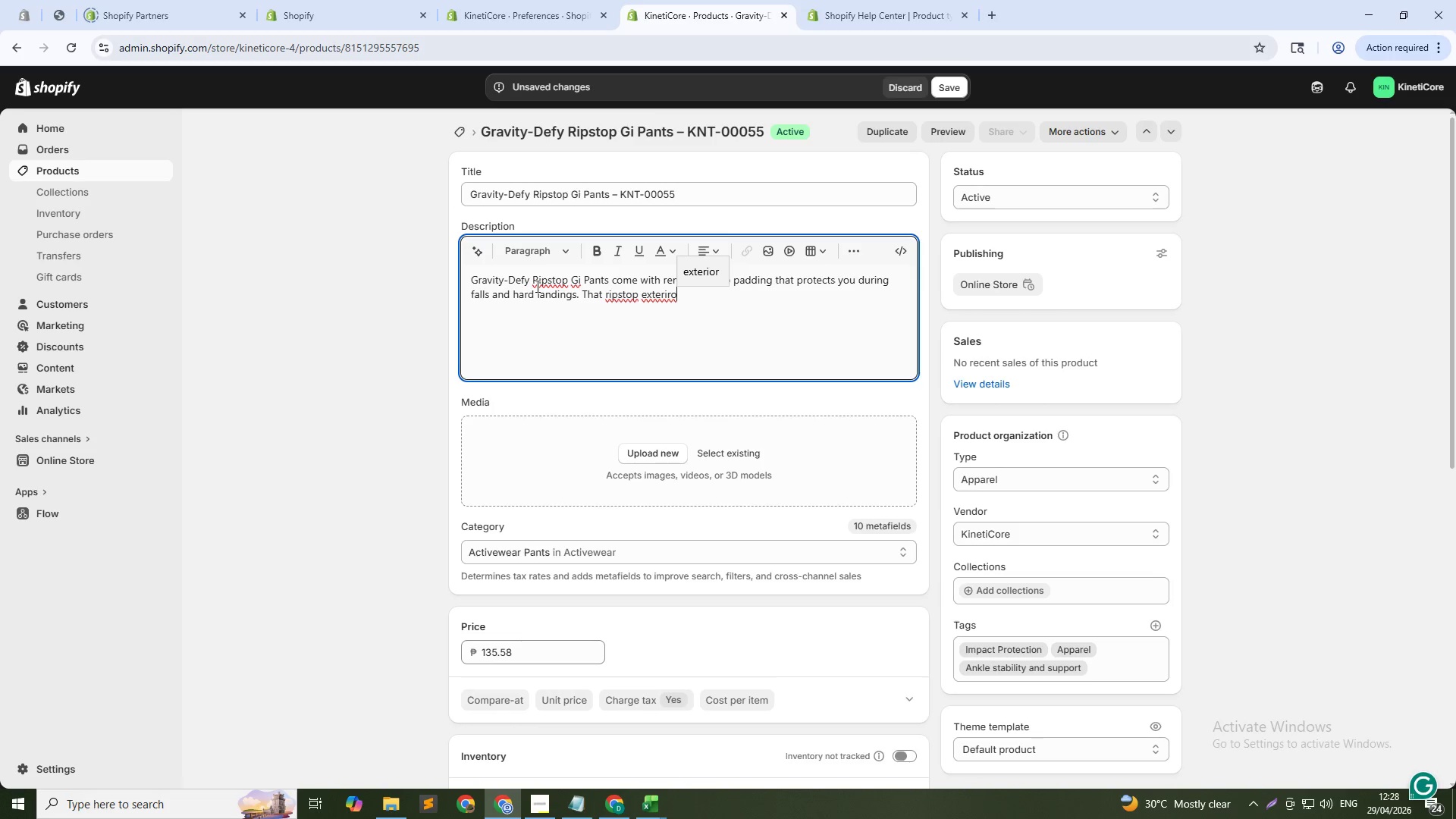 
wait(6.41)
 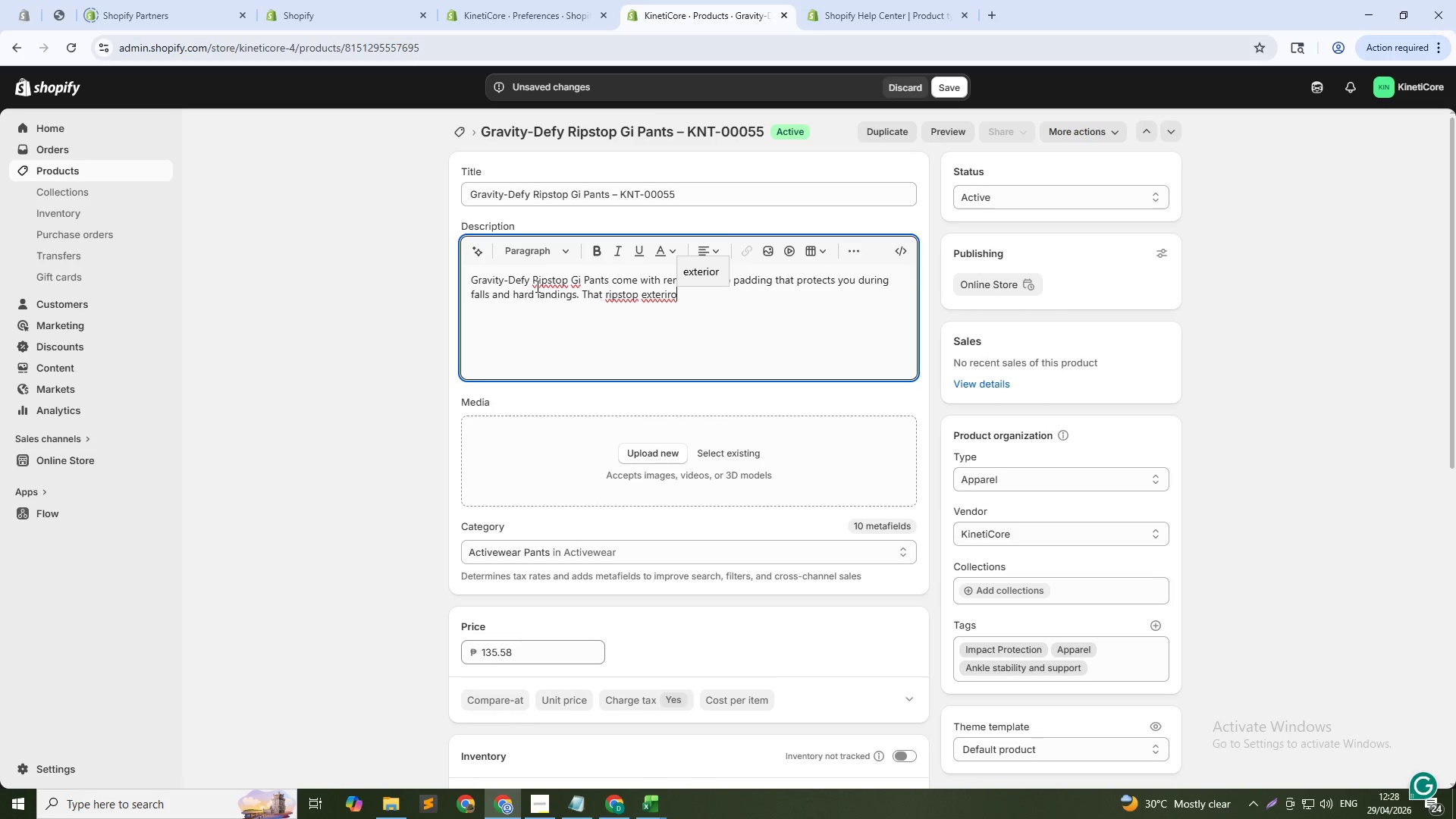 
key(Backspace)
 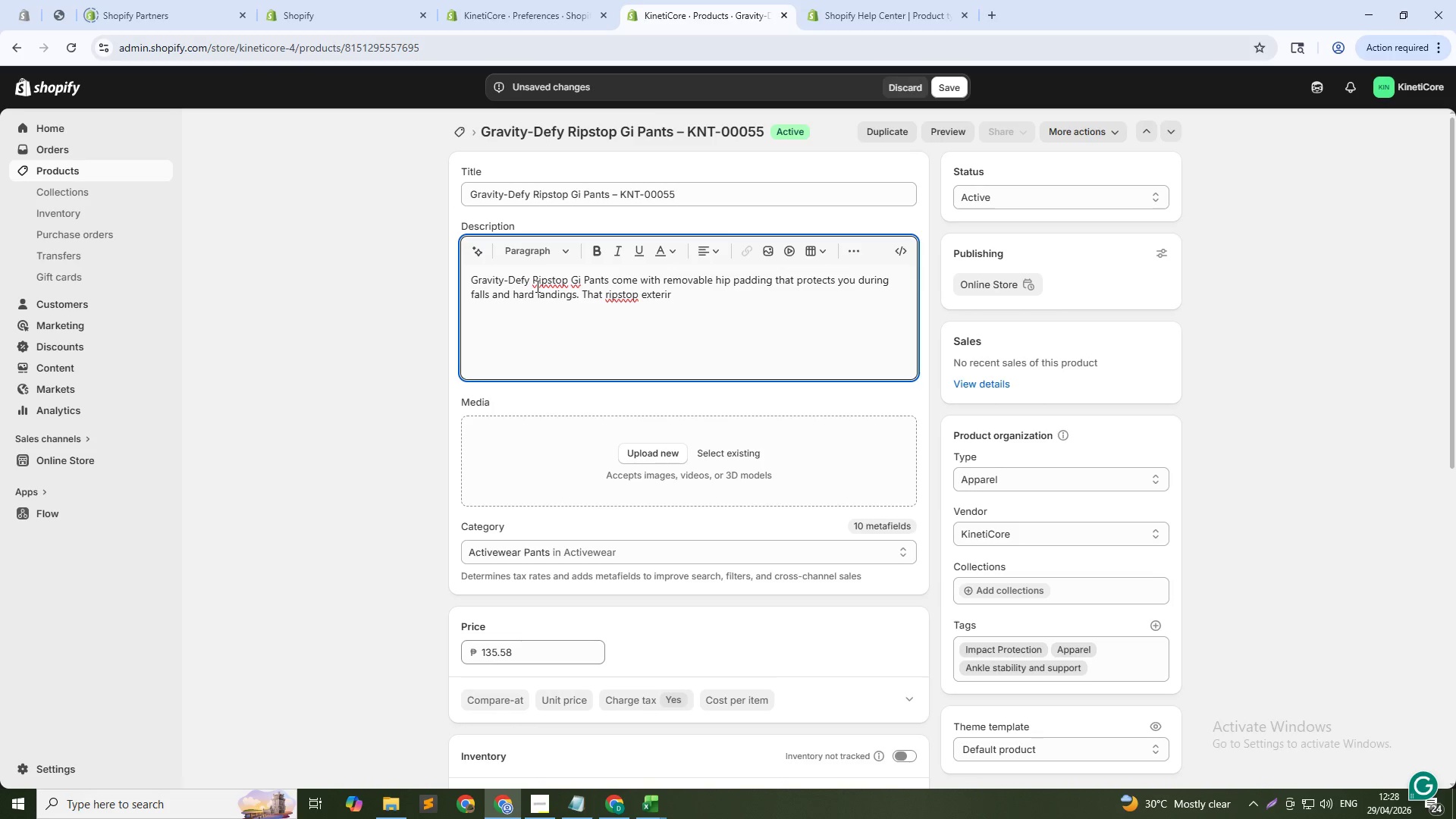 
key(Backspace)
 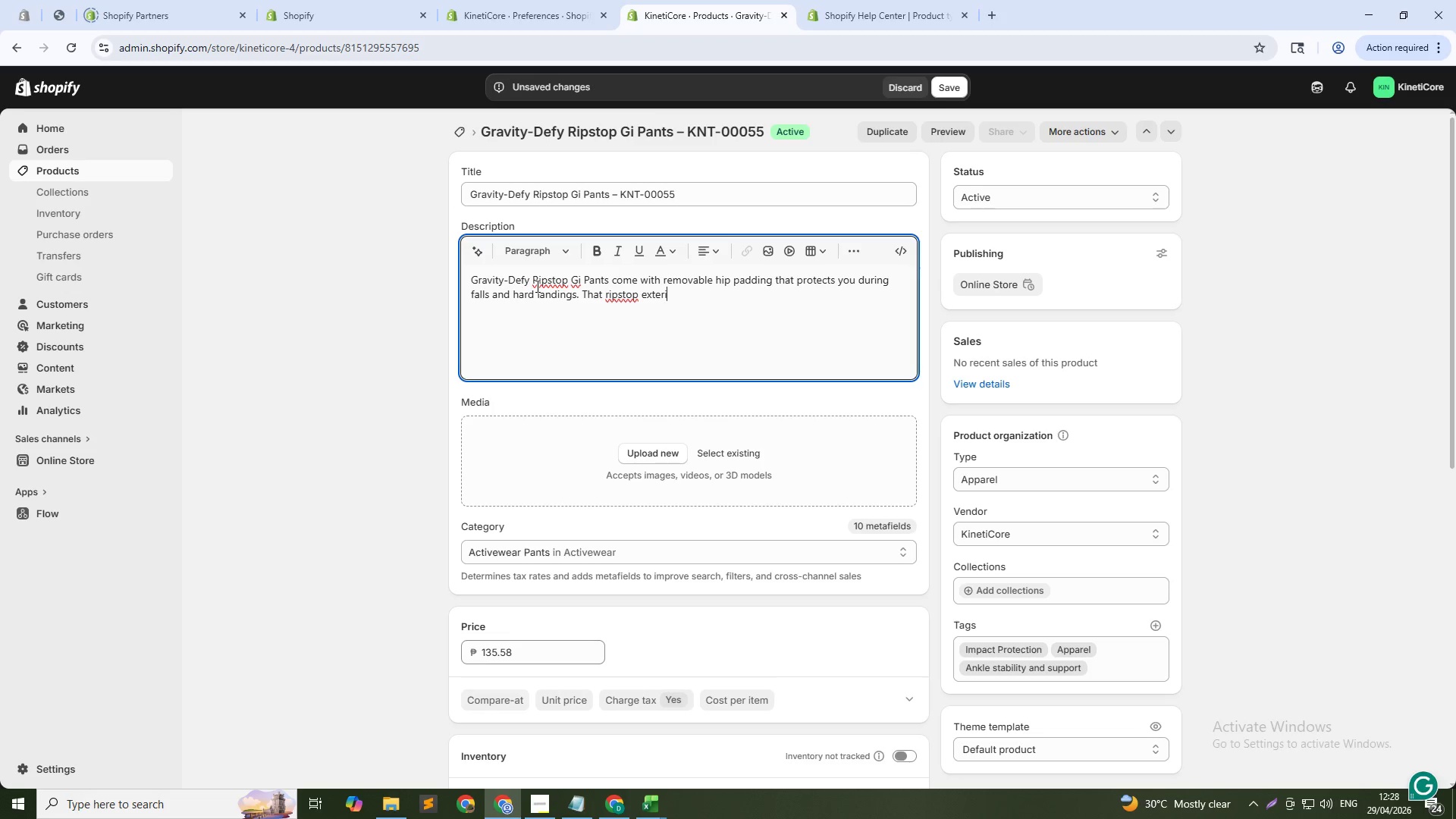 
key(Backspace)
 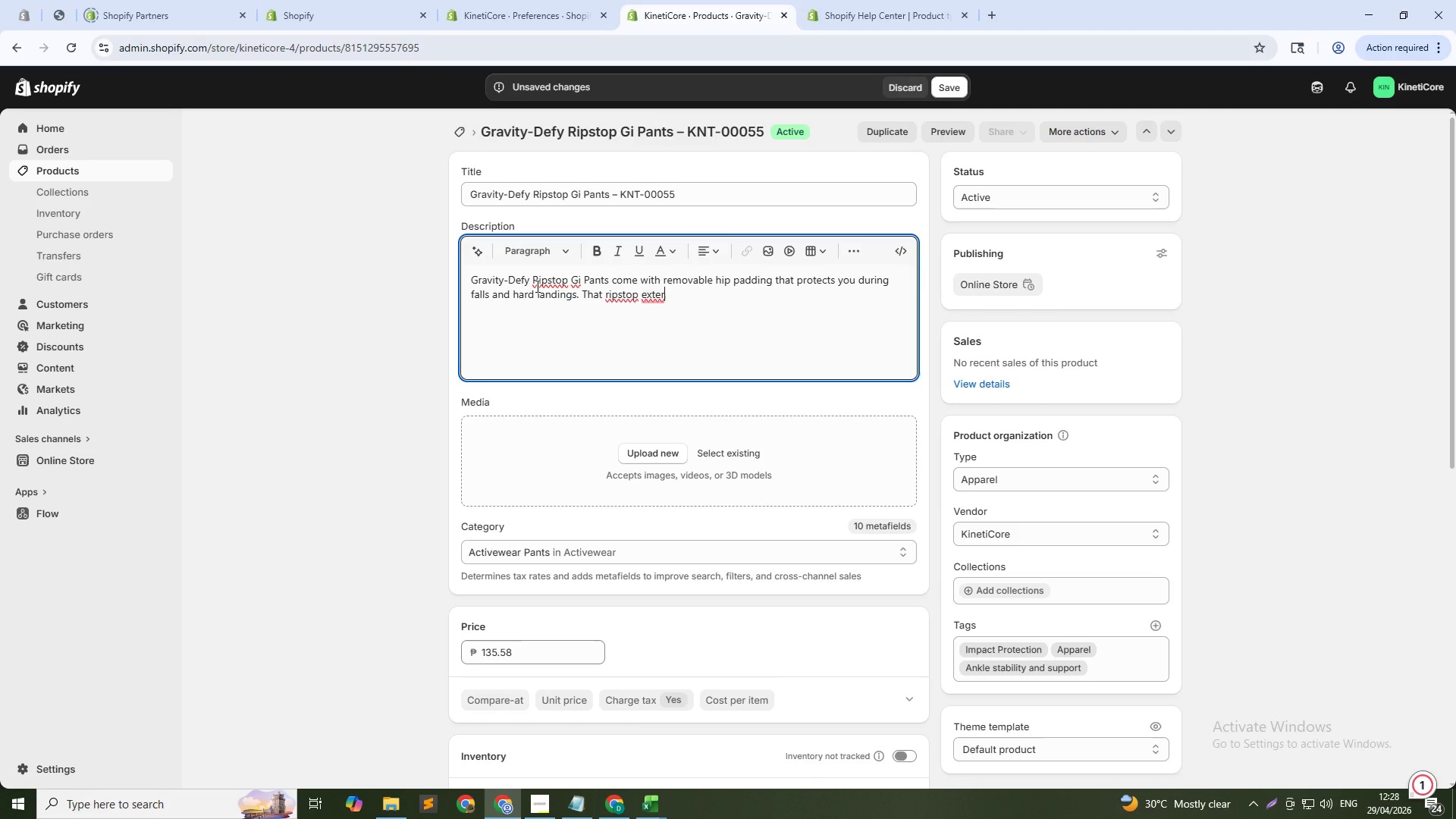 
type(IOR RESISTS ABRASION WHILE THE FOUR-WAY STRETCH GIVES YOU FULL MOBILITY. Greast)
key(Backspace)
key(Backspace)
key(Backspace)
key(Backspace)
type(eat for athlestes h)
key(Backspace)
type(who practice high-impact move )
key(Backspace)
type(s and )
 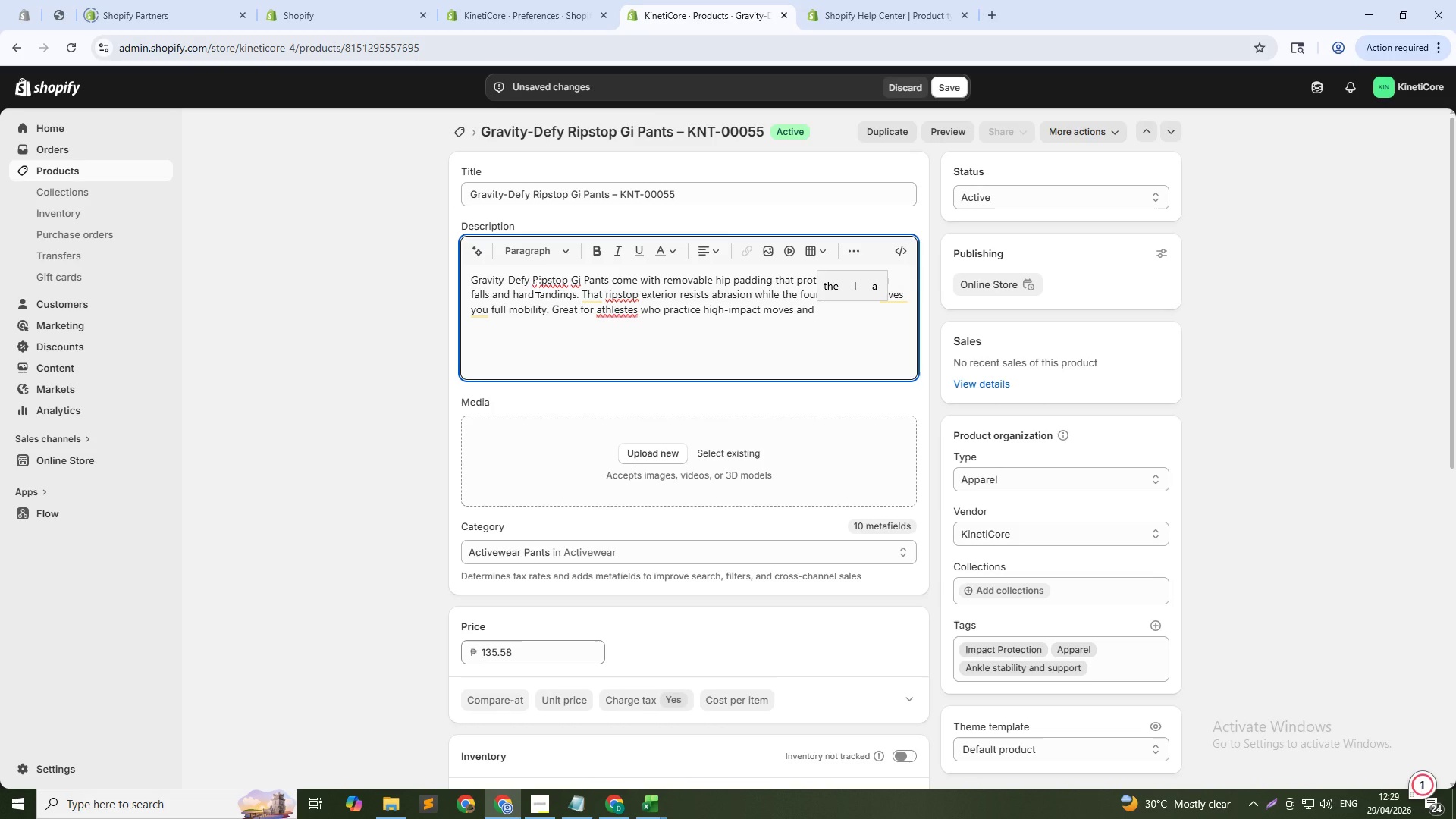 
hold_key(key=CapsLock, duration=0.39)
 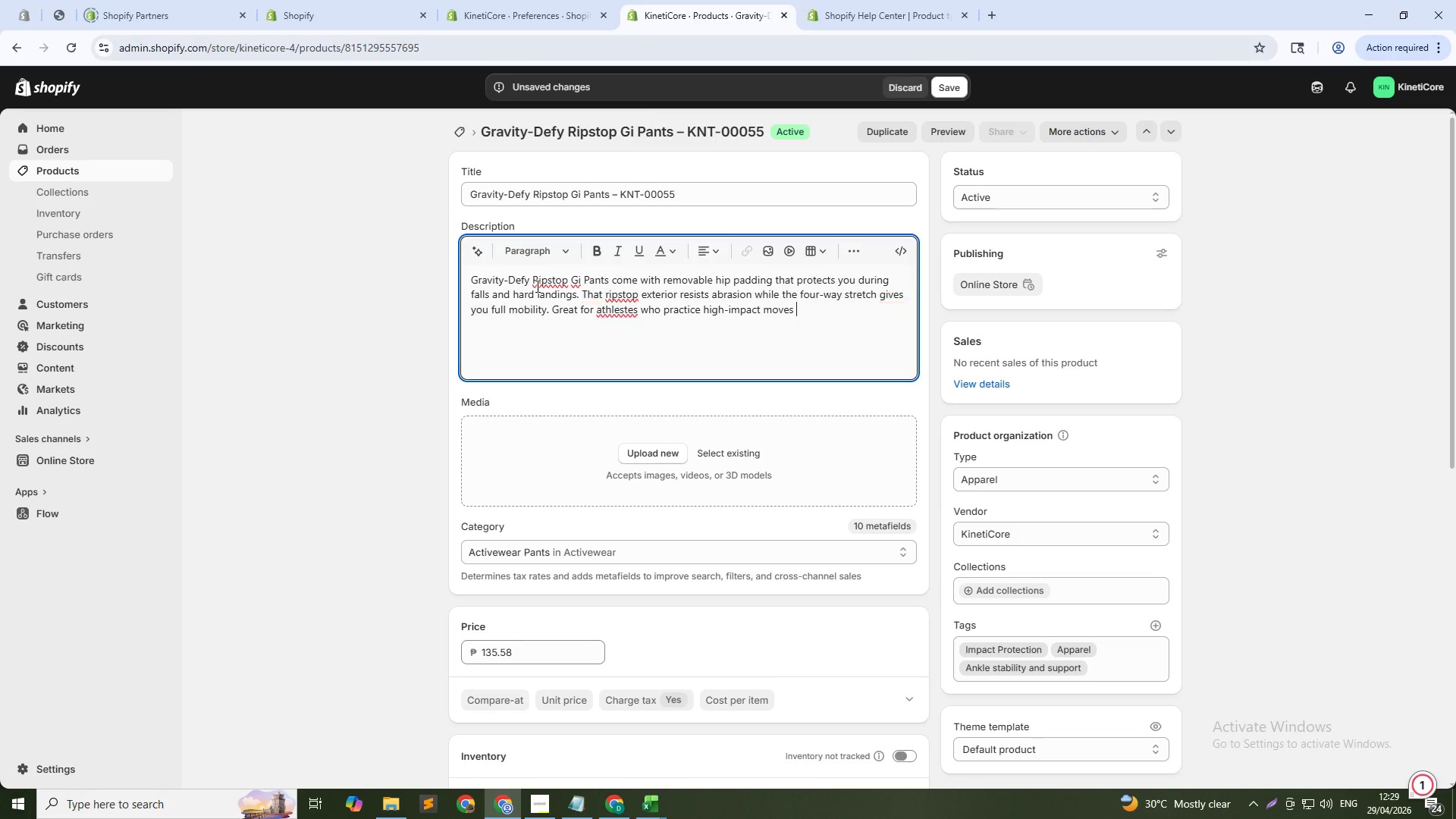 
type(WANT EXTRA PROTECTION)
 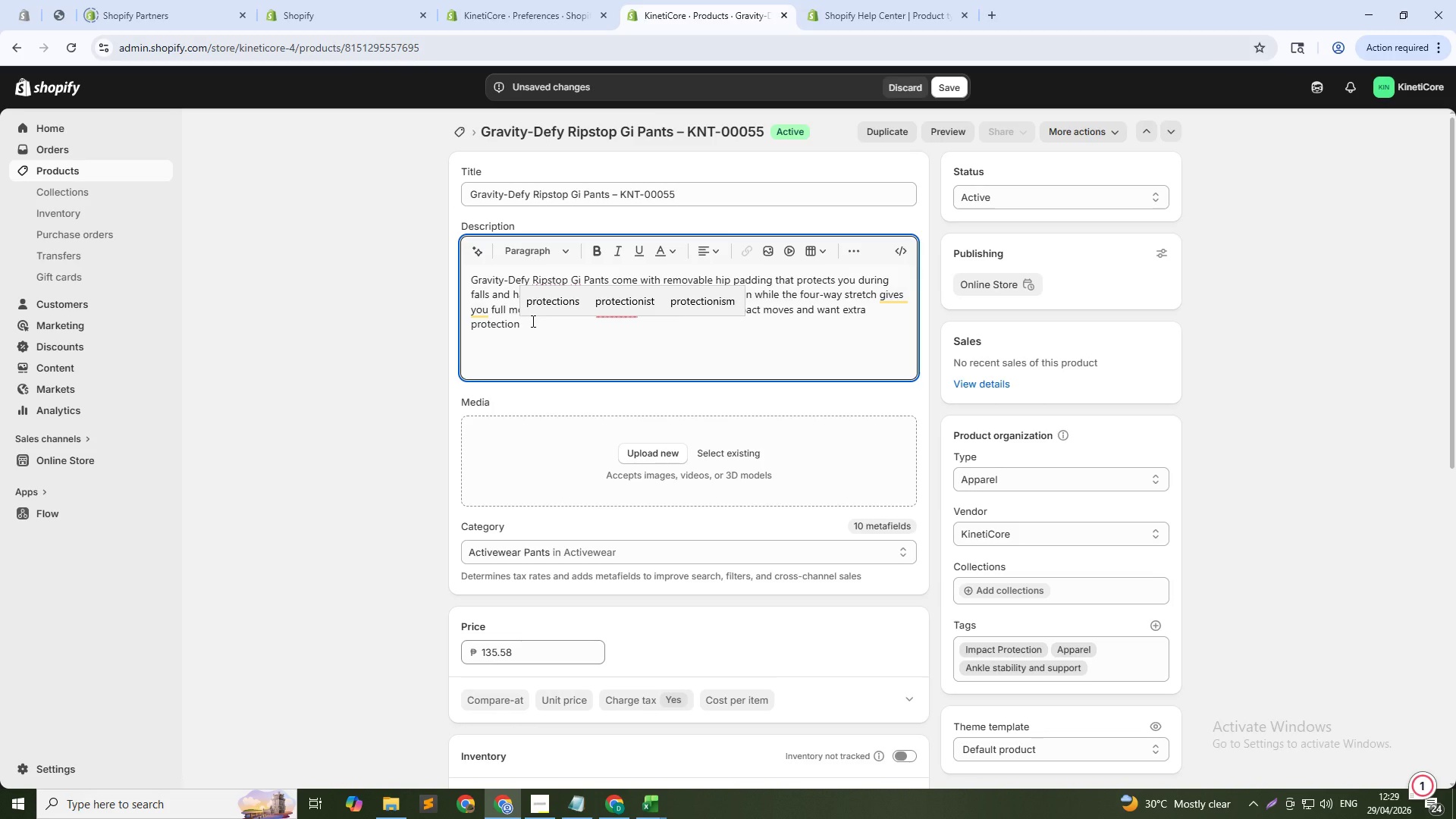 
left_click([549, 302])
 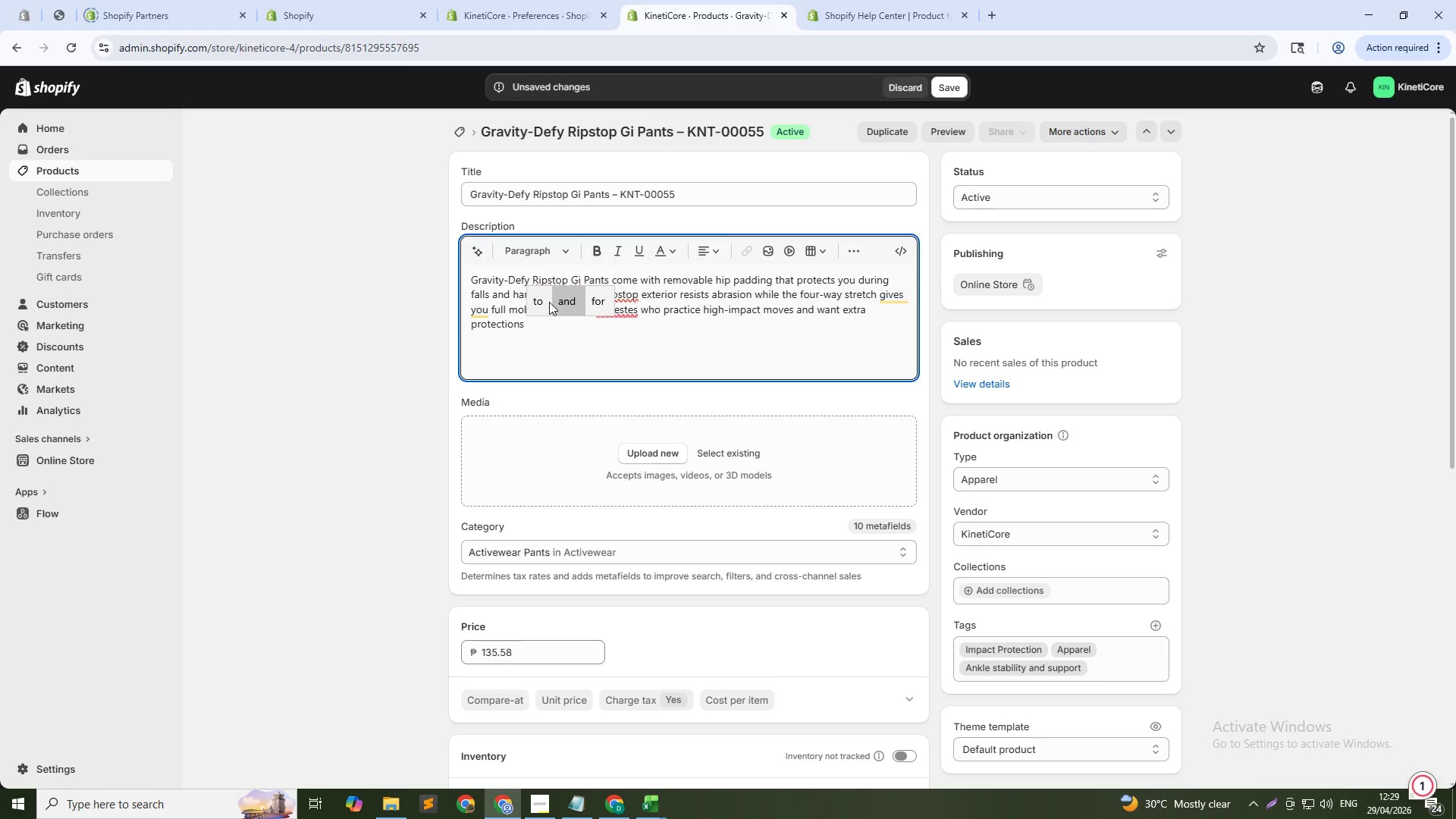 
key(Period)
 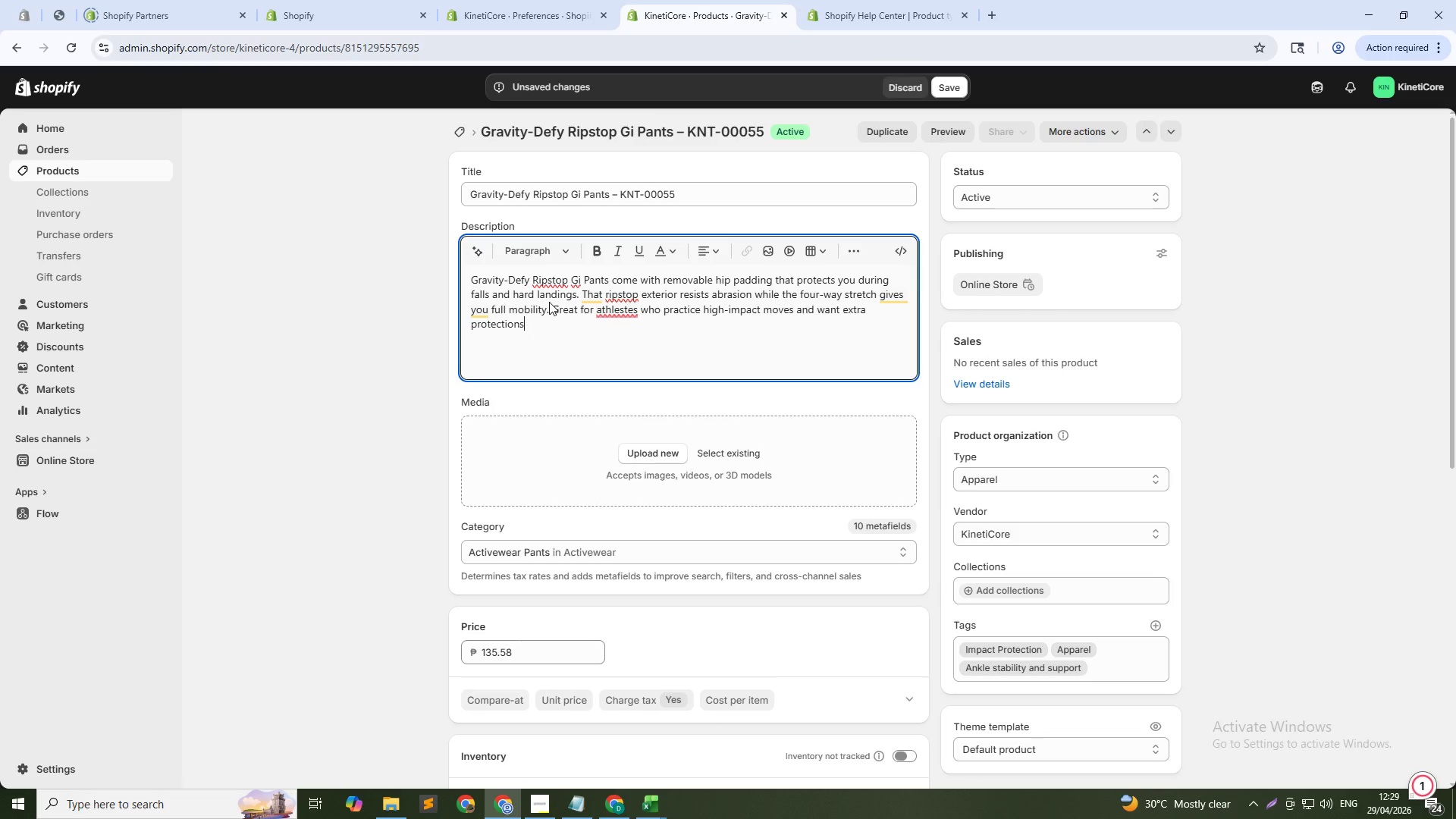 
key(Backspace)
 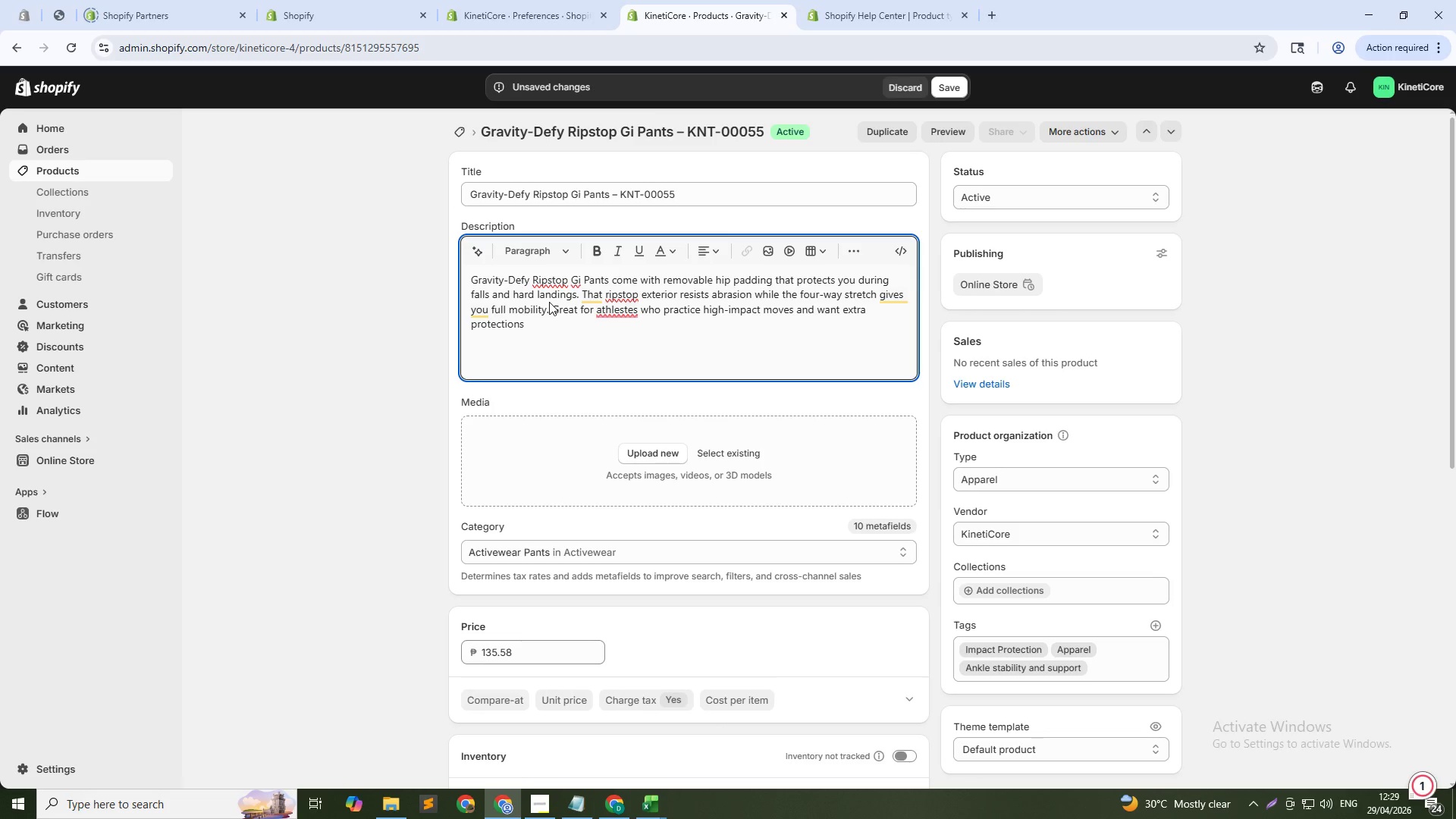 
key(Period)
 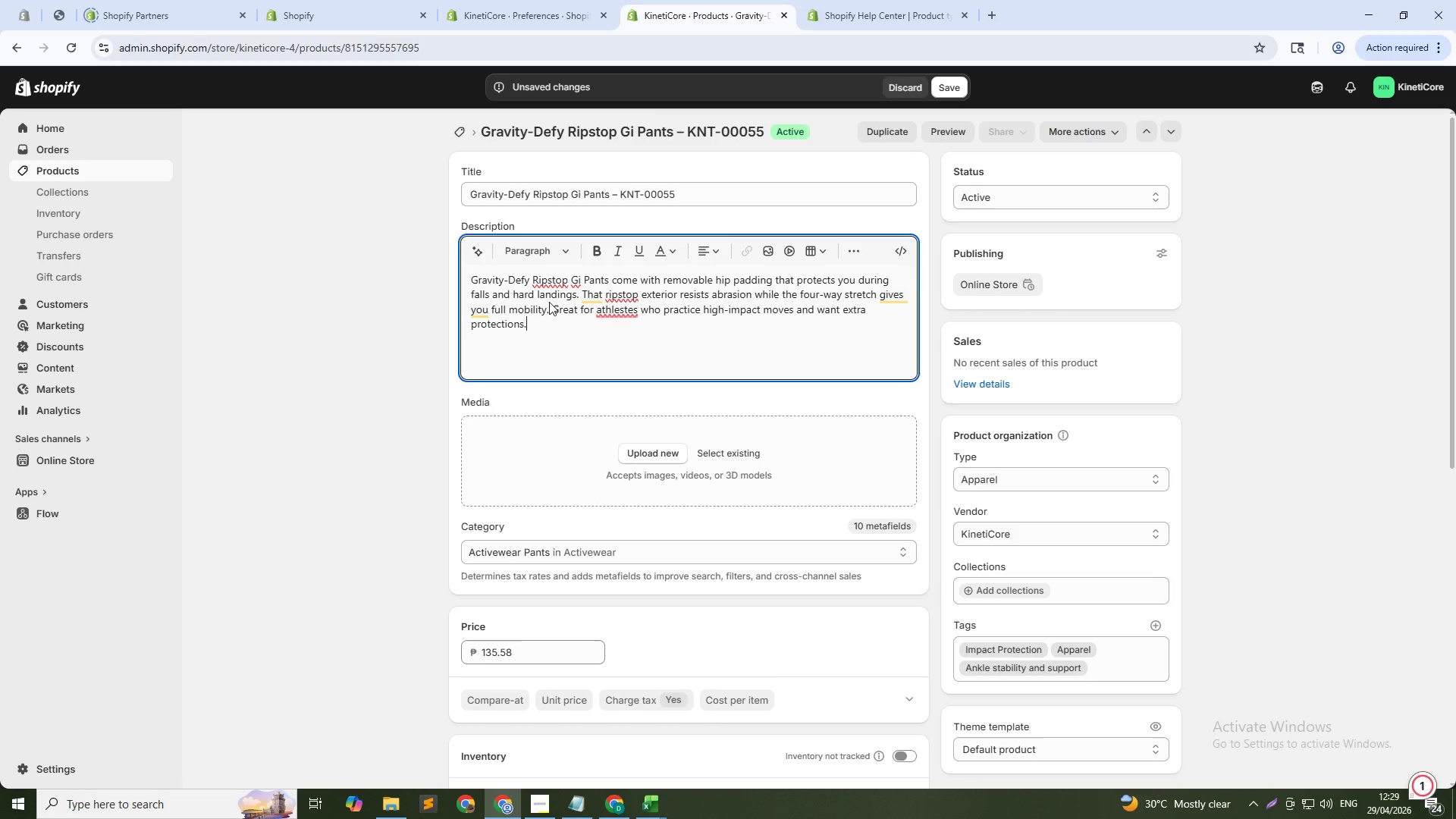 
key(Alt+Tab)